 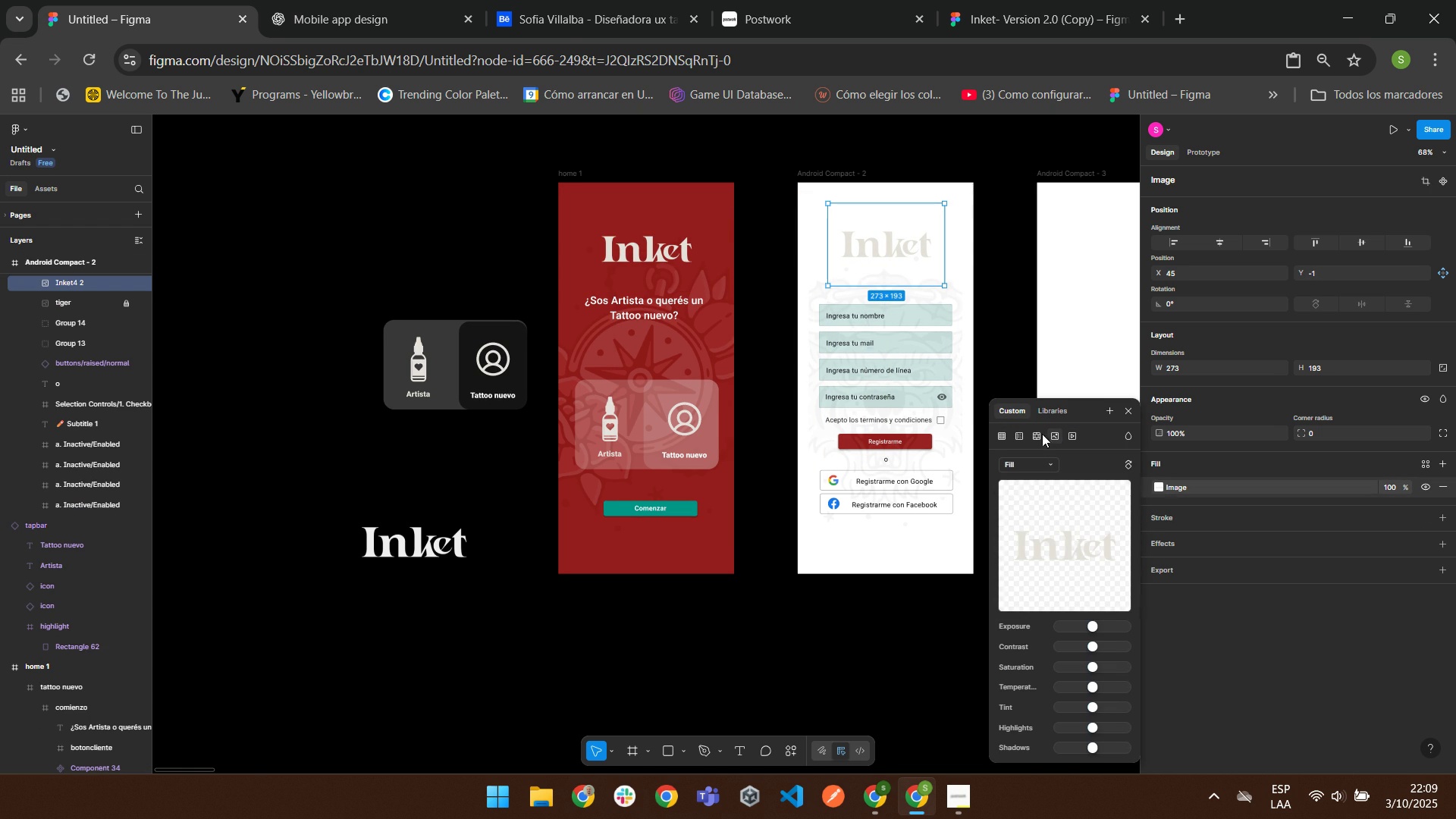 
double_click([447, 549])
 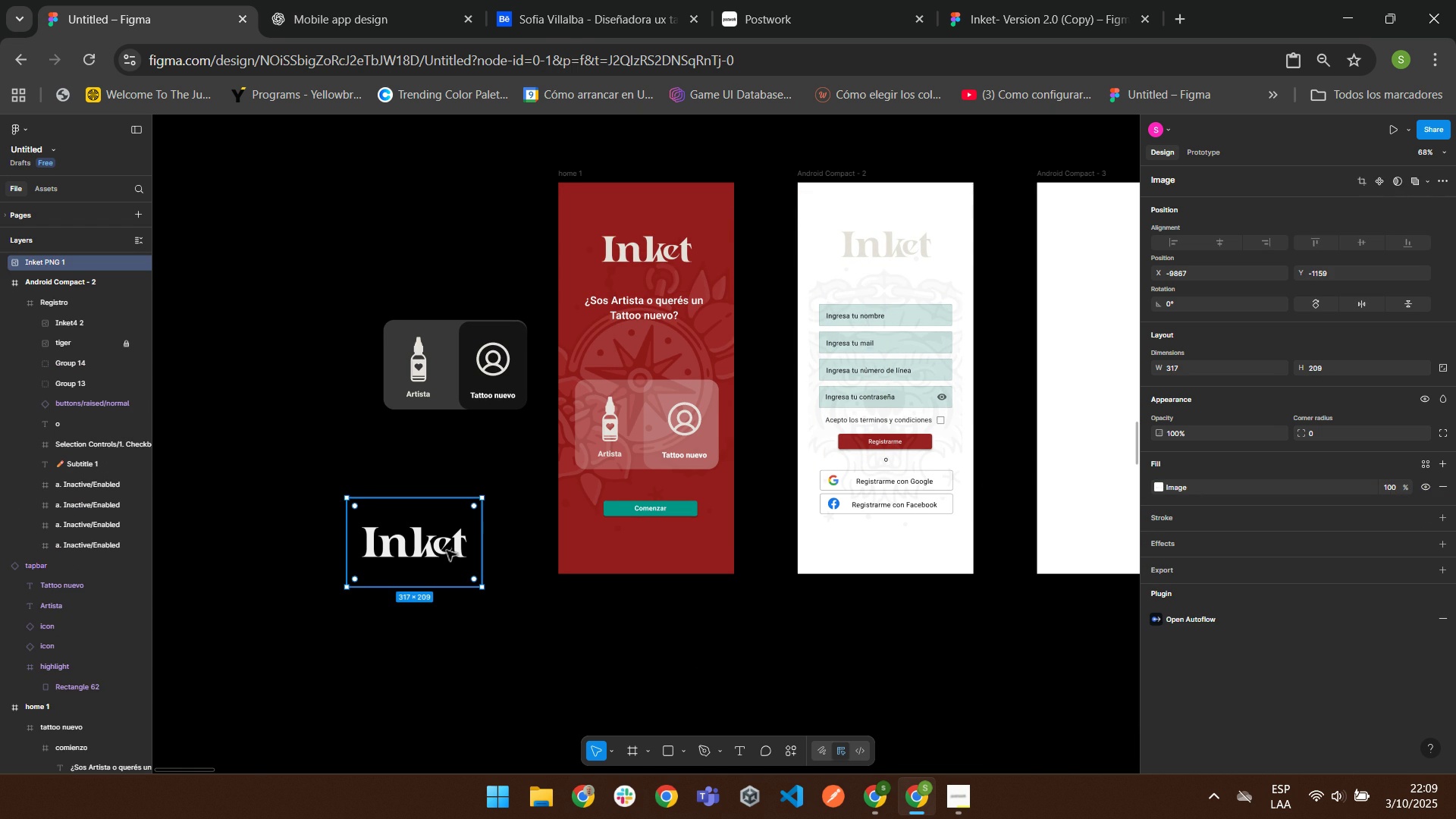 
key(Delete)
 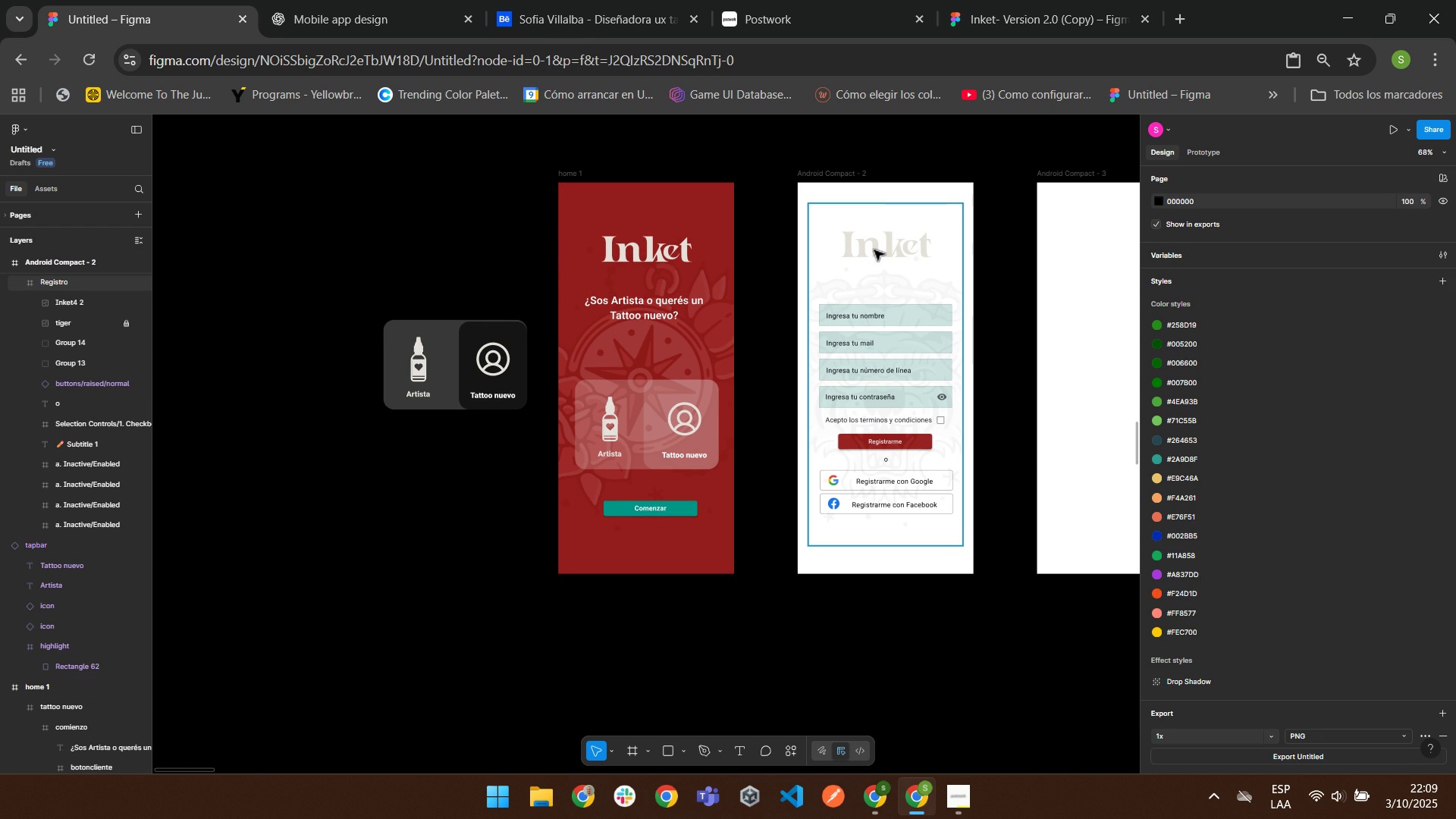 
double_click([874, 249])
 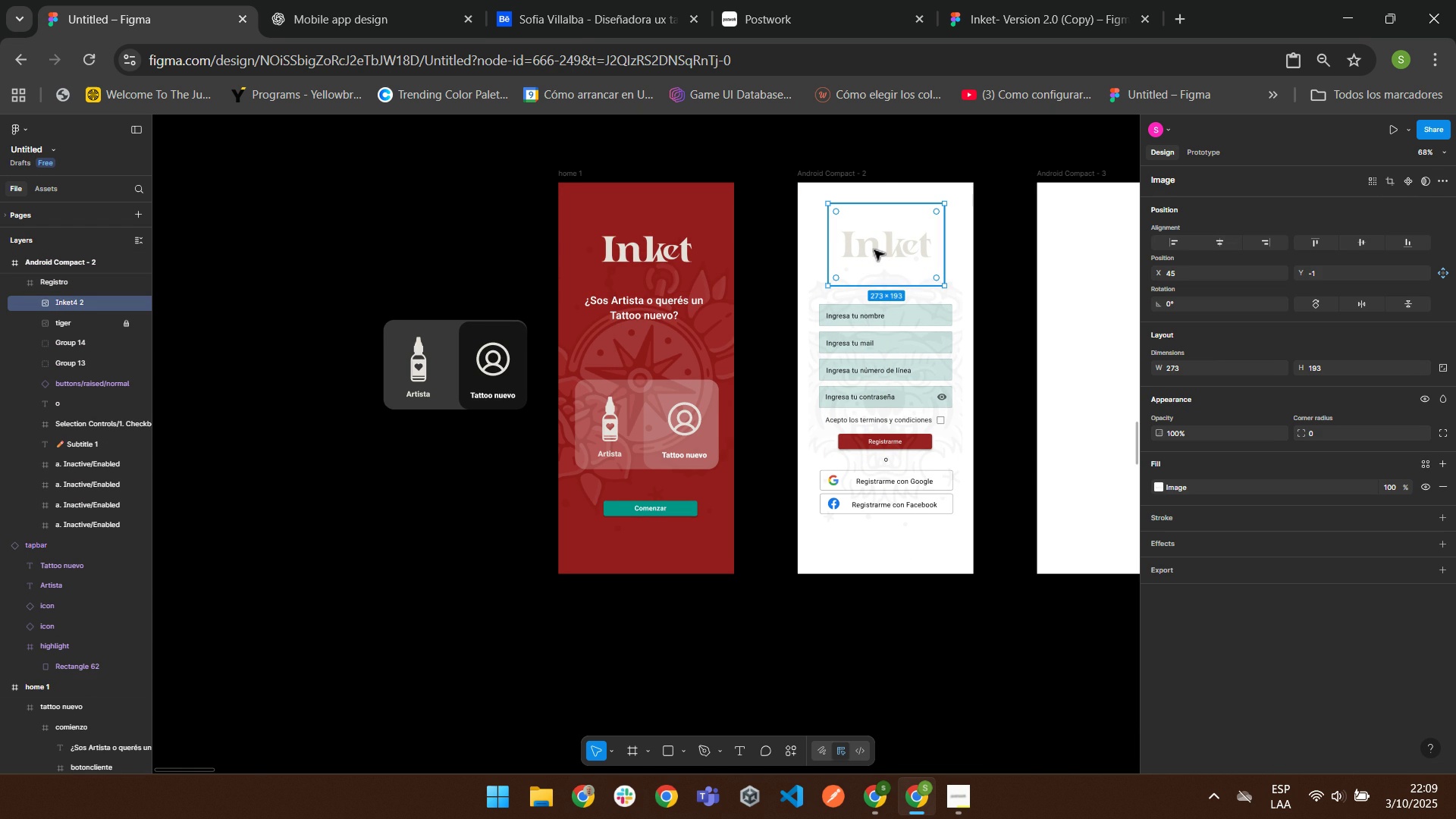 
right_click([874, 249])
 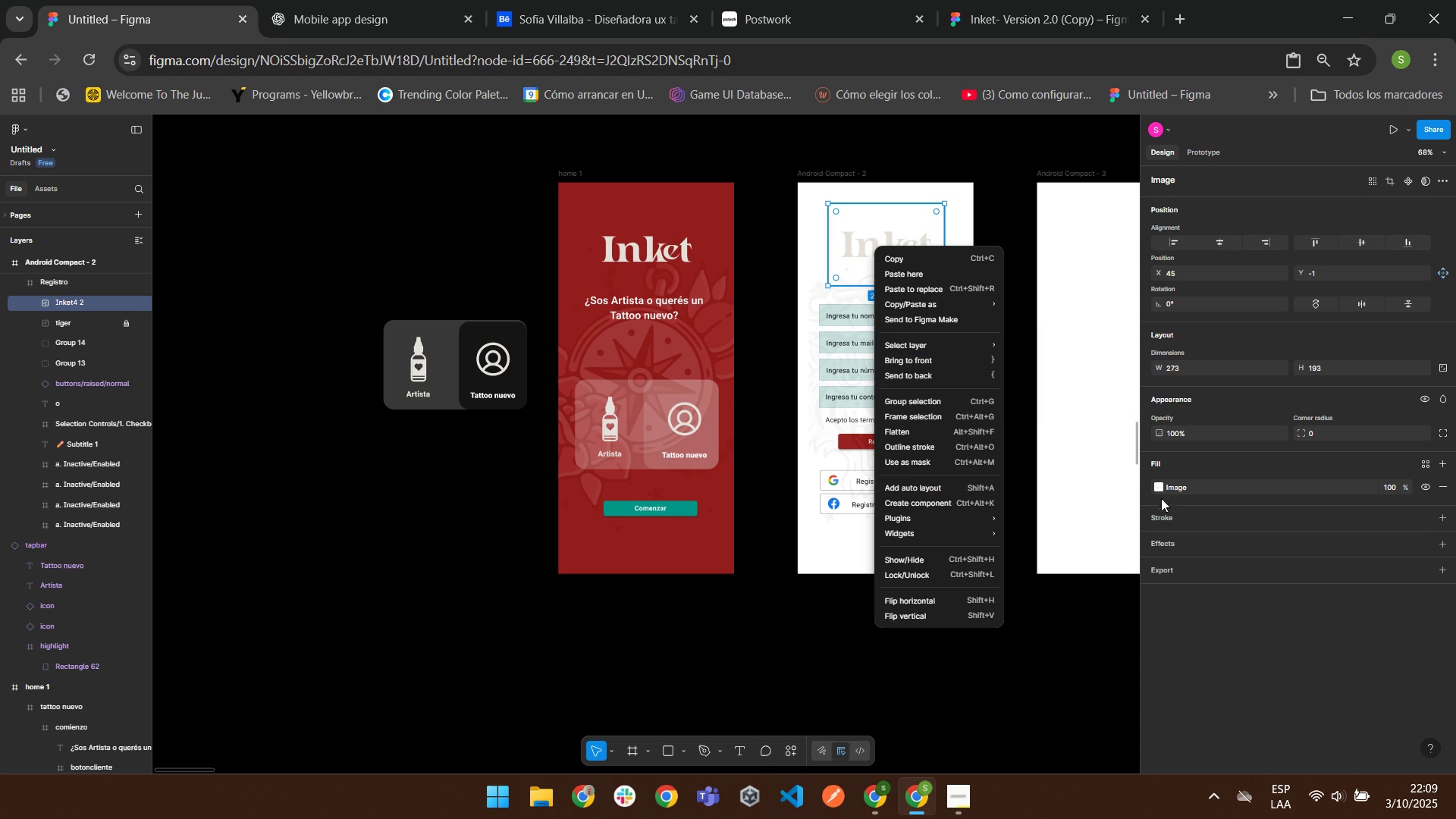 
wait(5.42)
 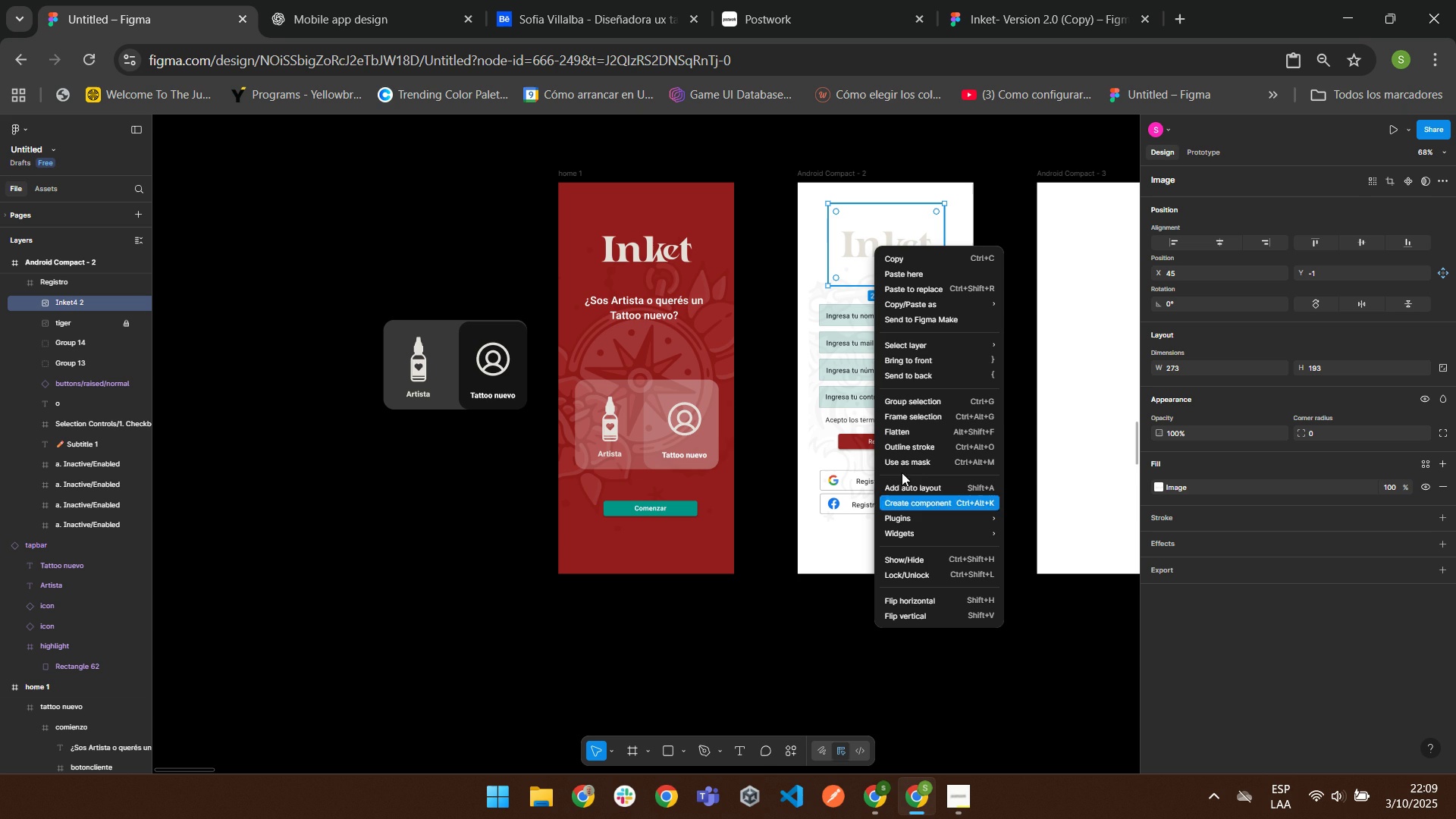 
left_click([1159, 518])
 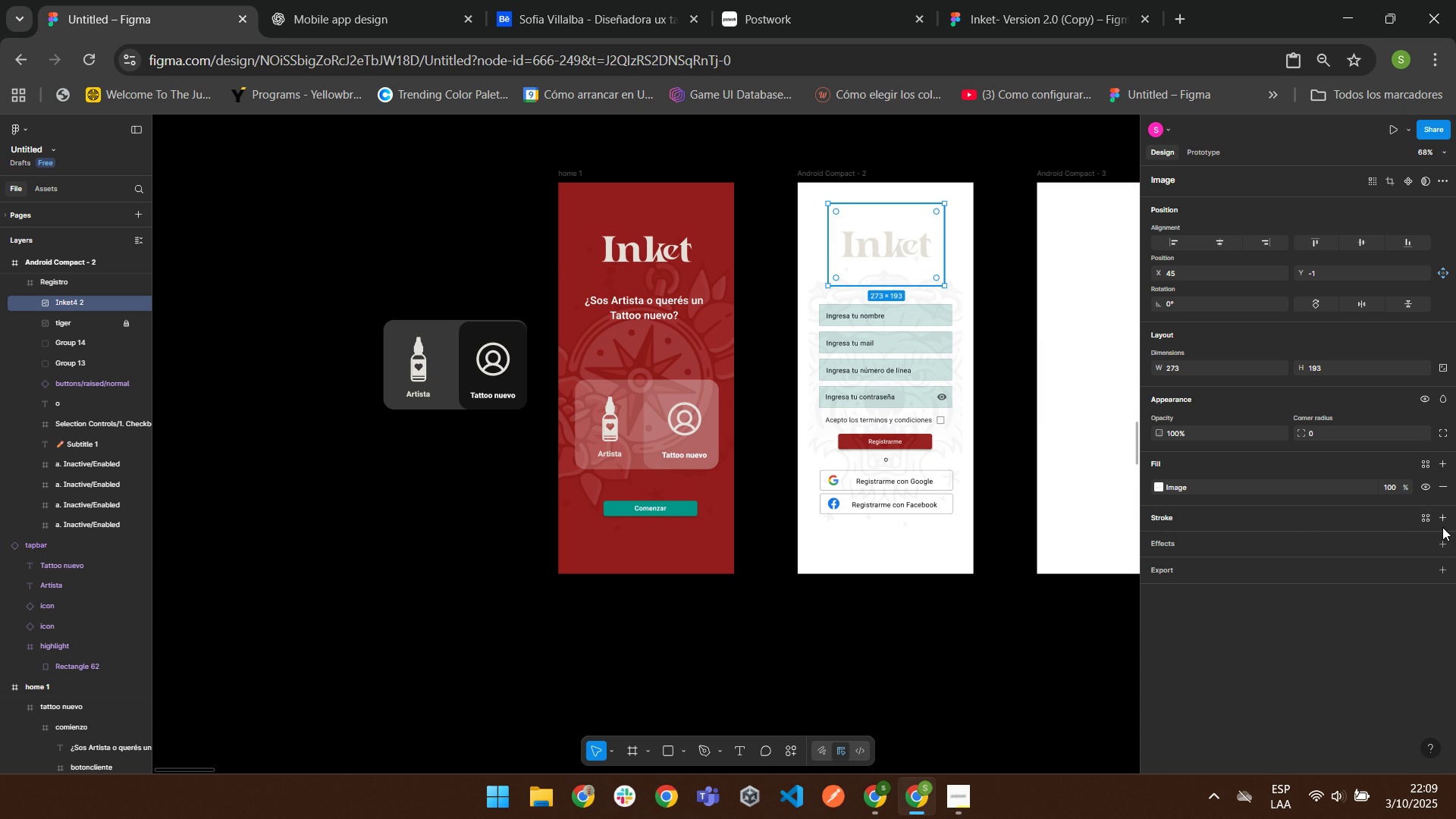 
left_click([1443, 518])
 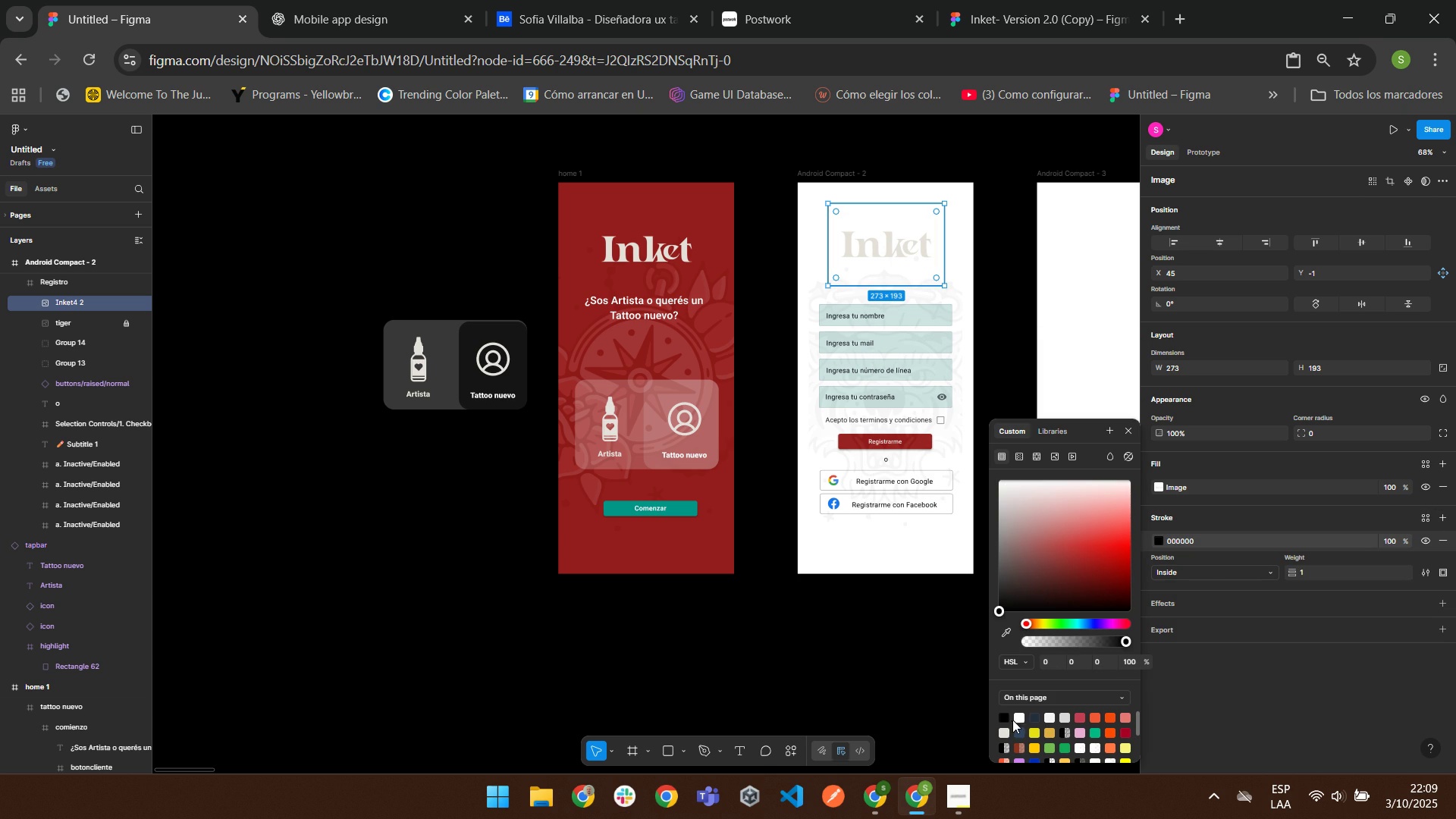 
scroll: coordinate [1023, 690], scroll_direction: down, amount: 1.0
 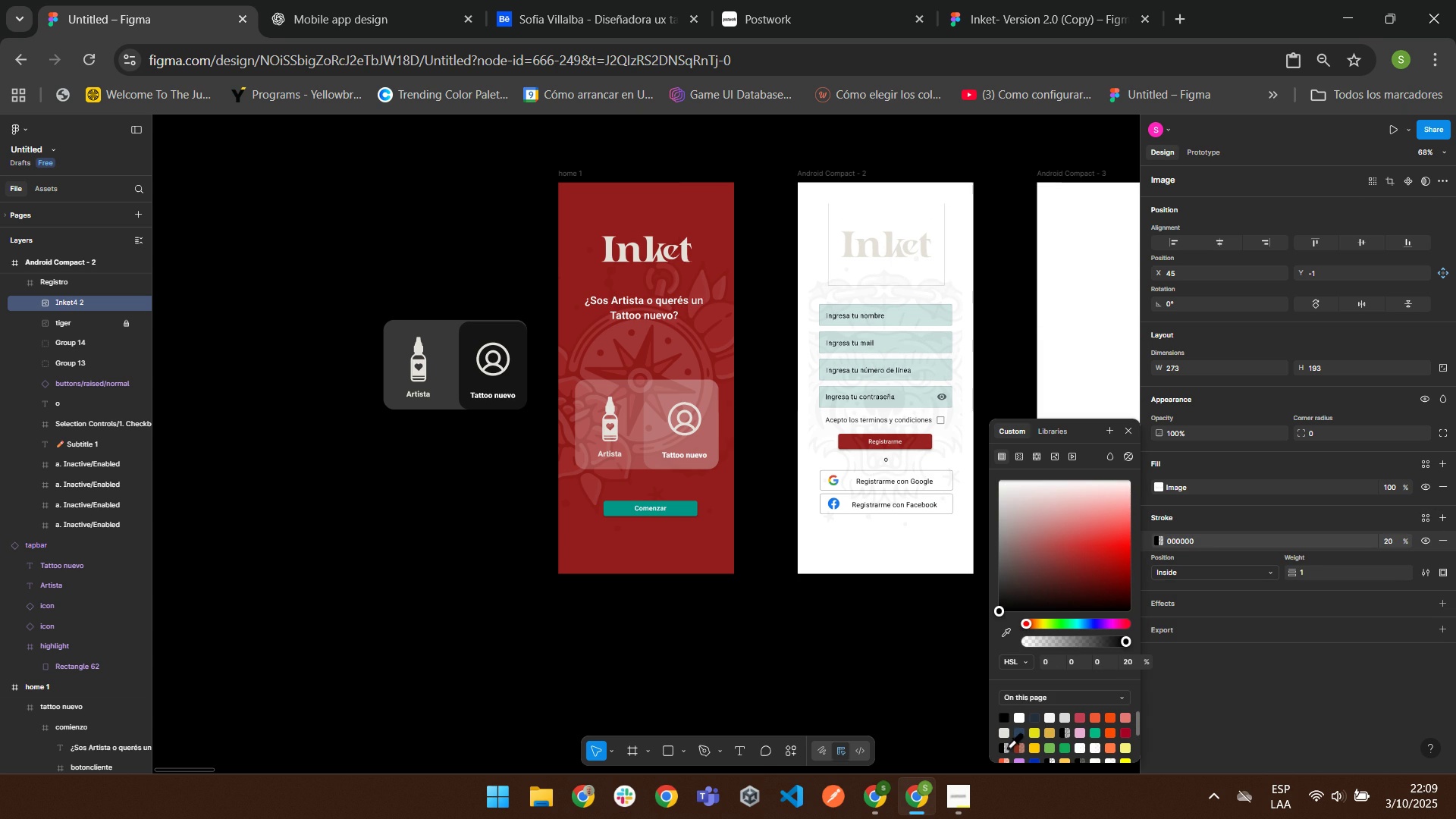 
left_click([1007, 747])
 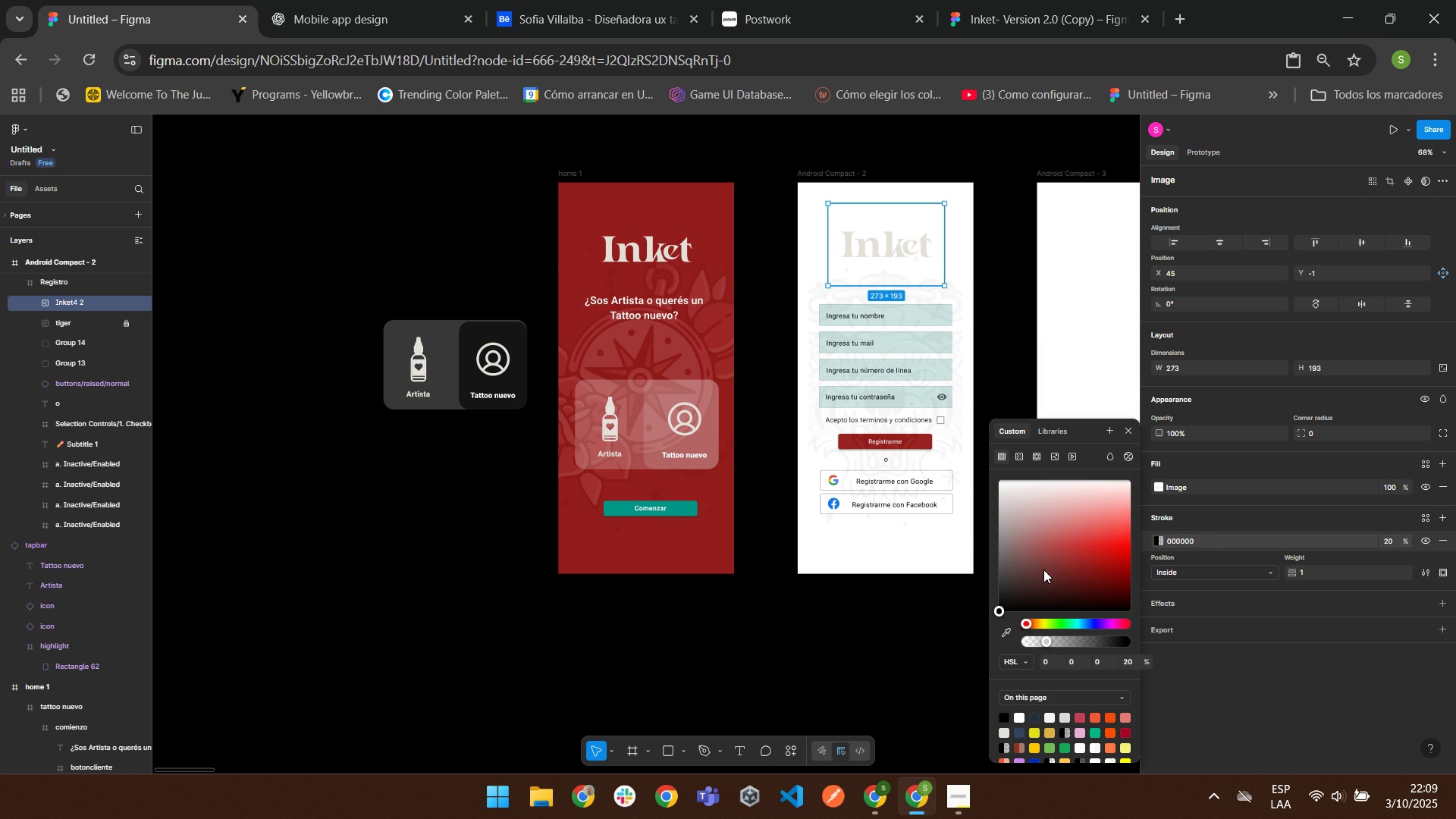 
key(Control+ControlLeft)
 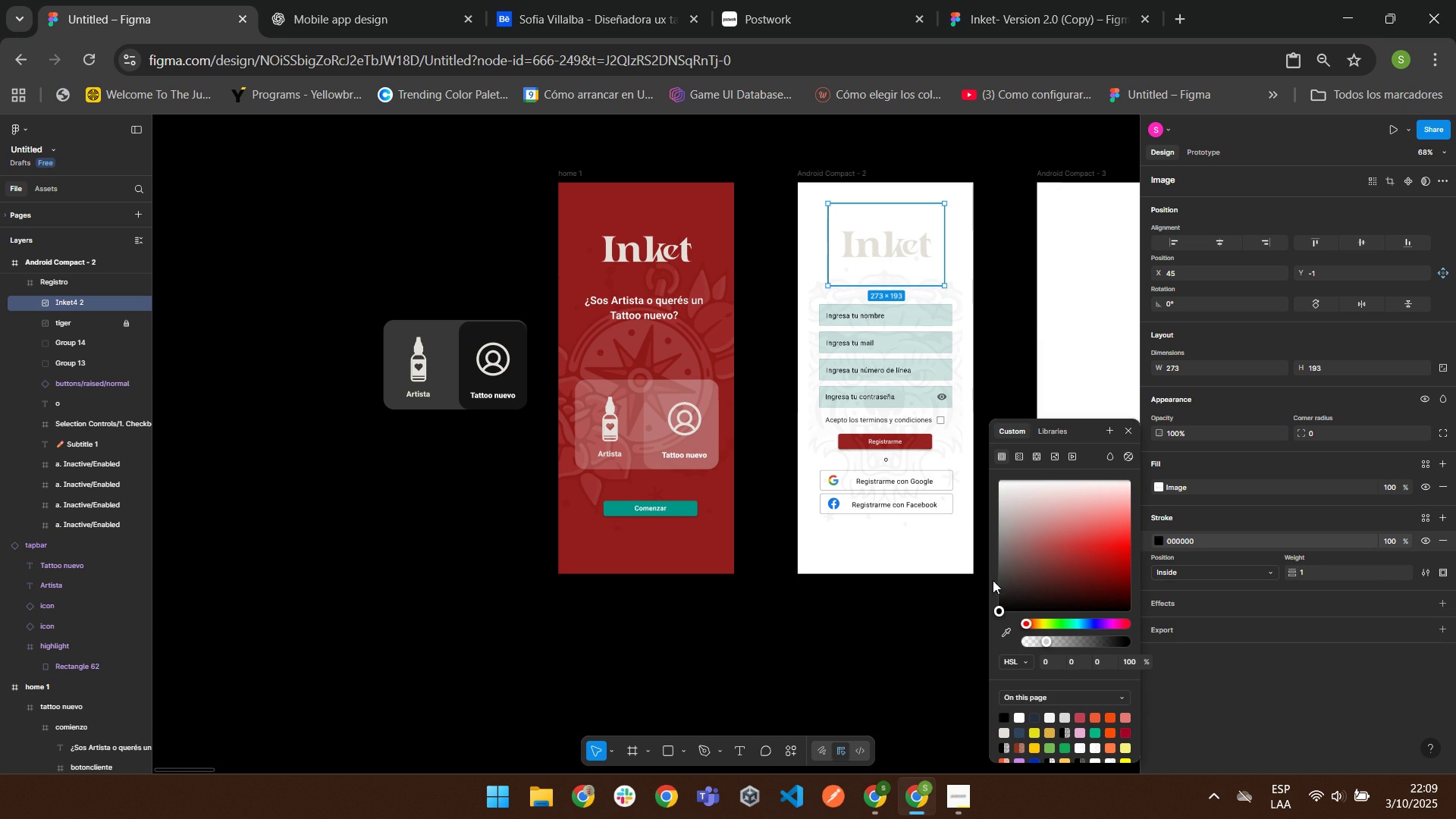 
key(Control+Z)
 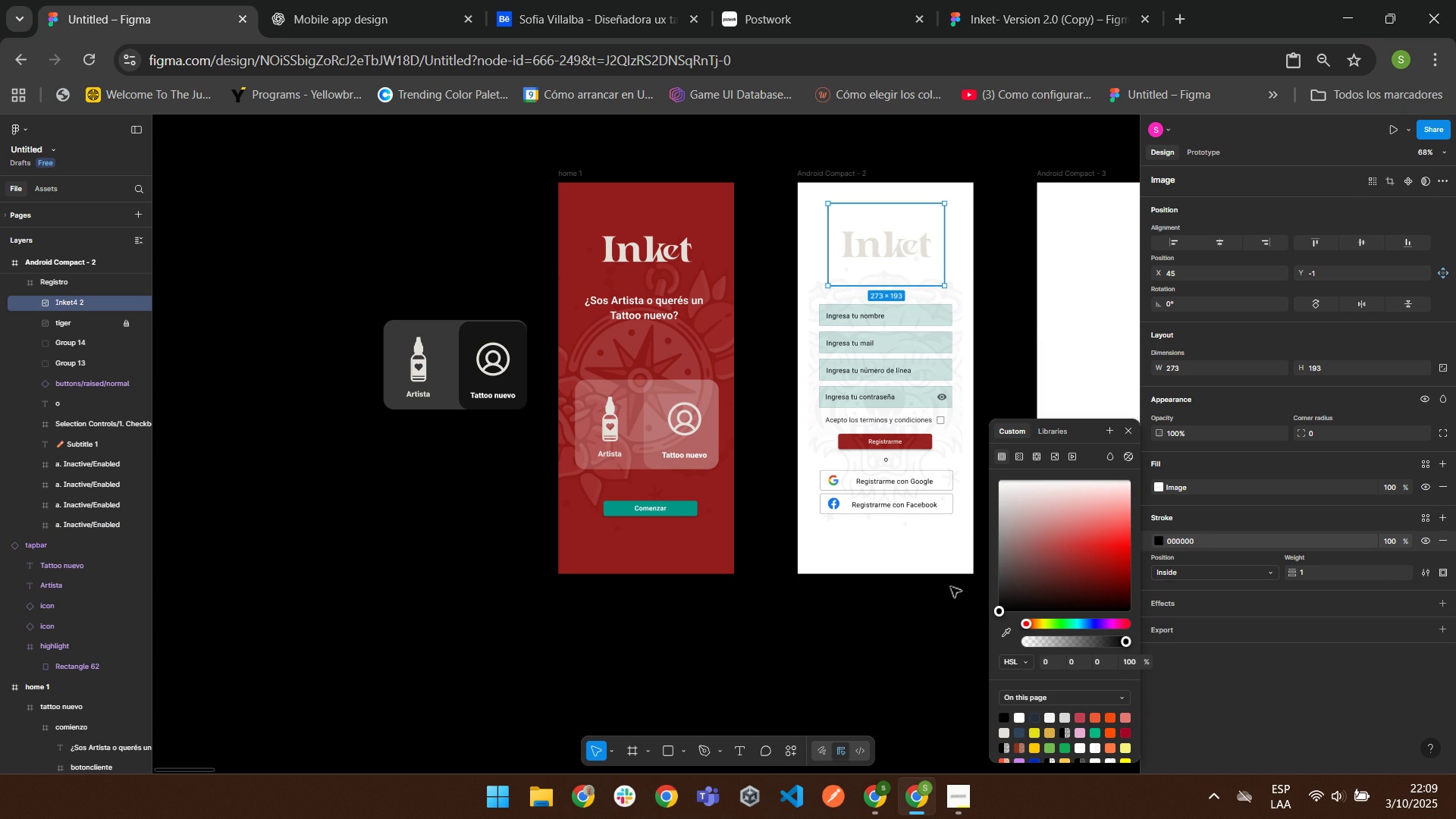 
key(Control+ControlLeft)
 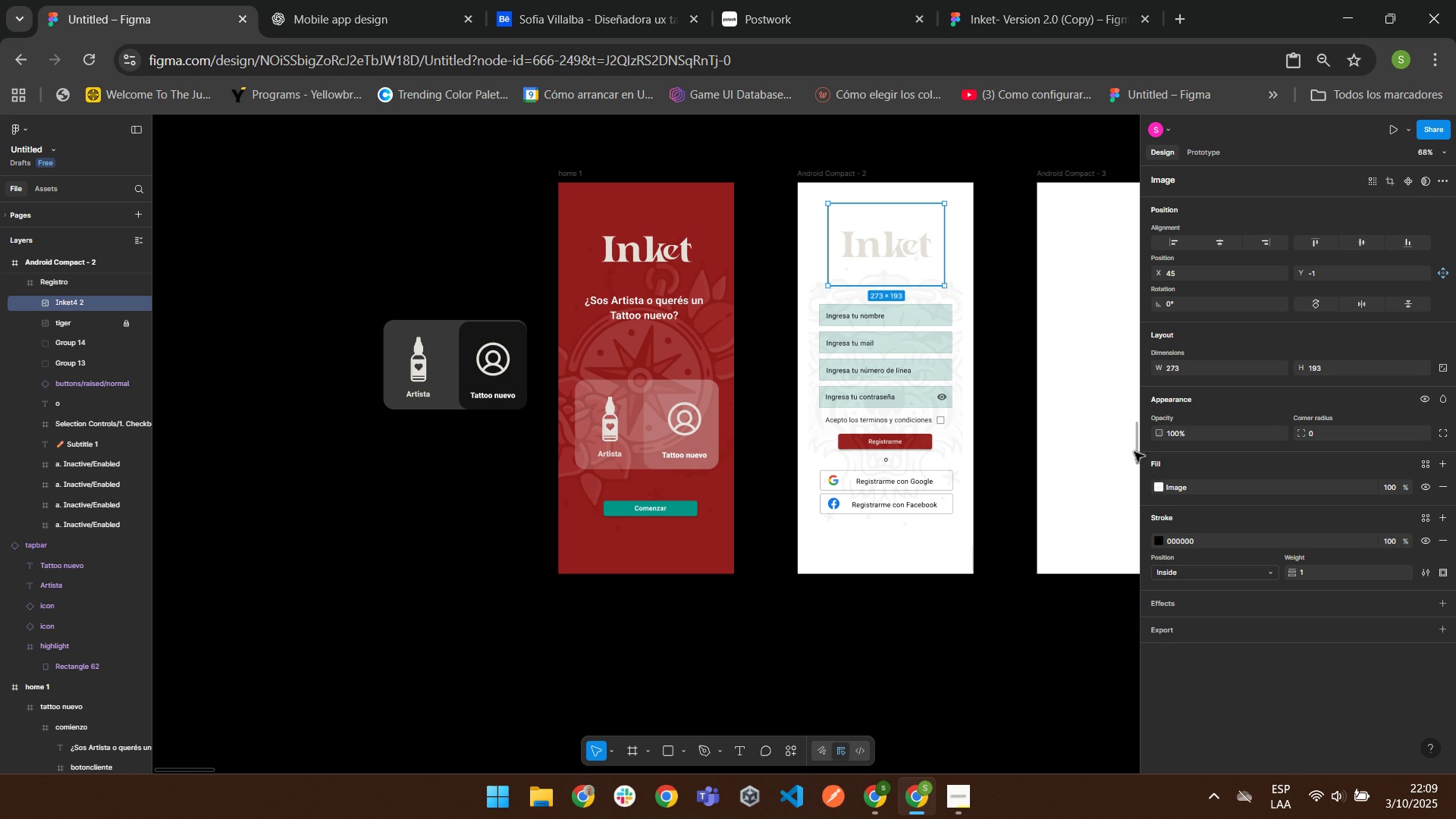 
left_click([848, 662])
 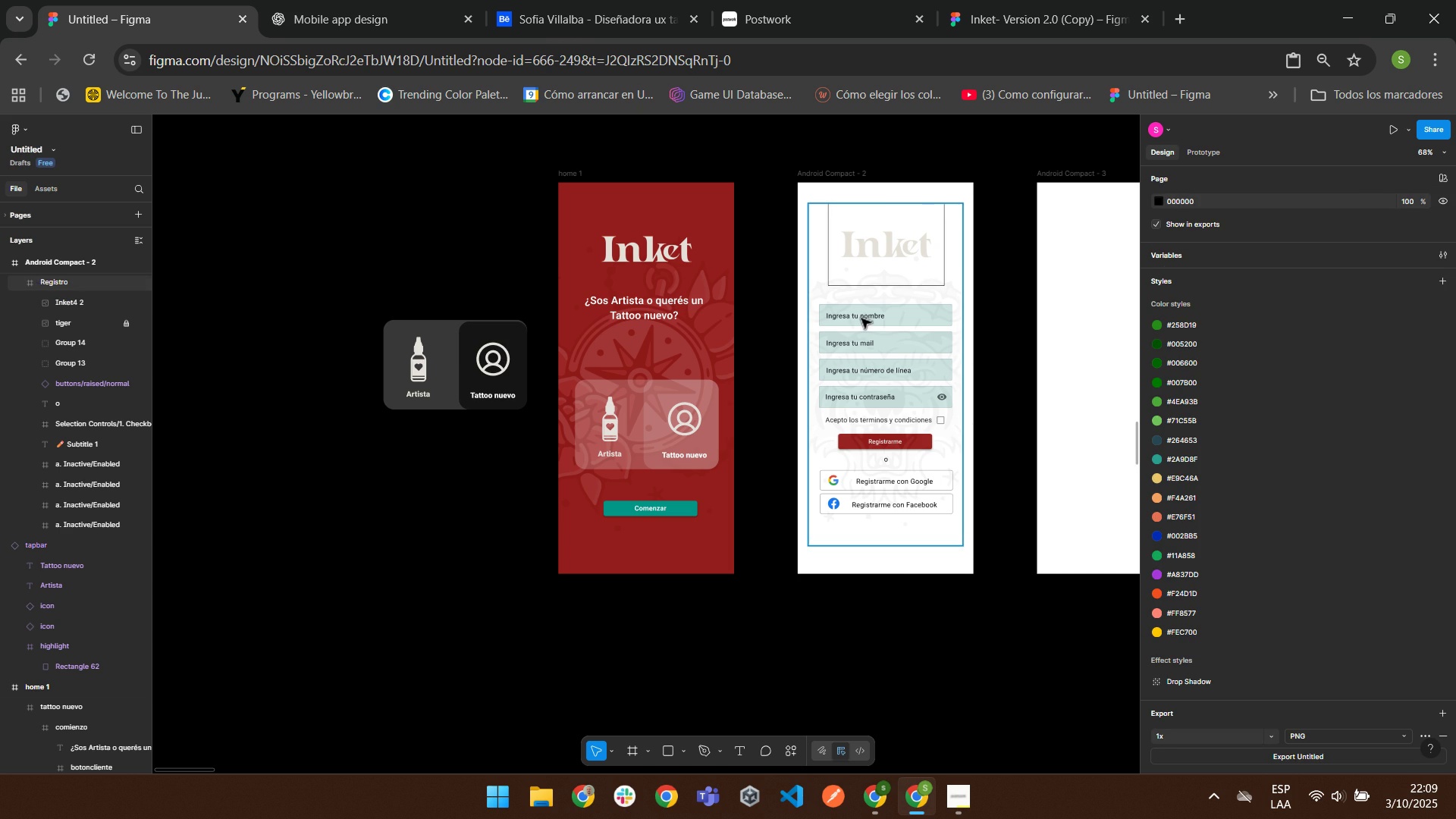 
double_click([861, 318])
 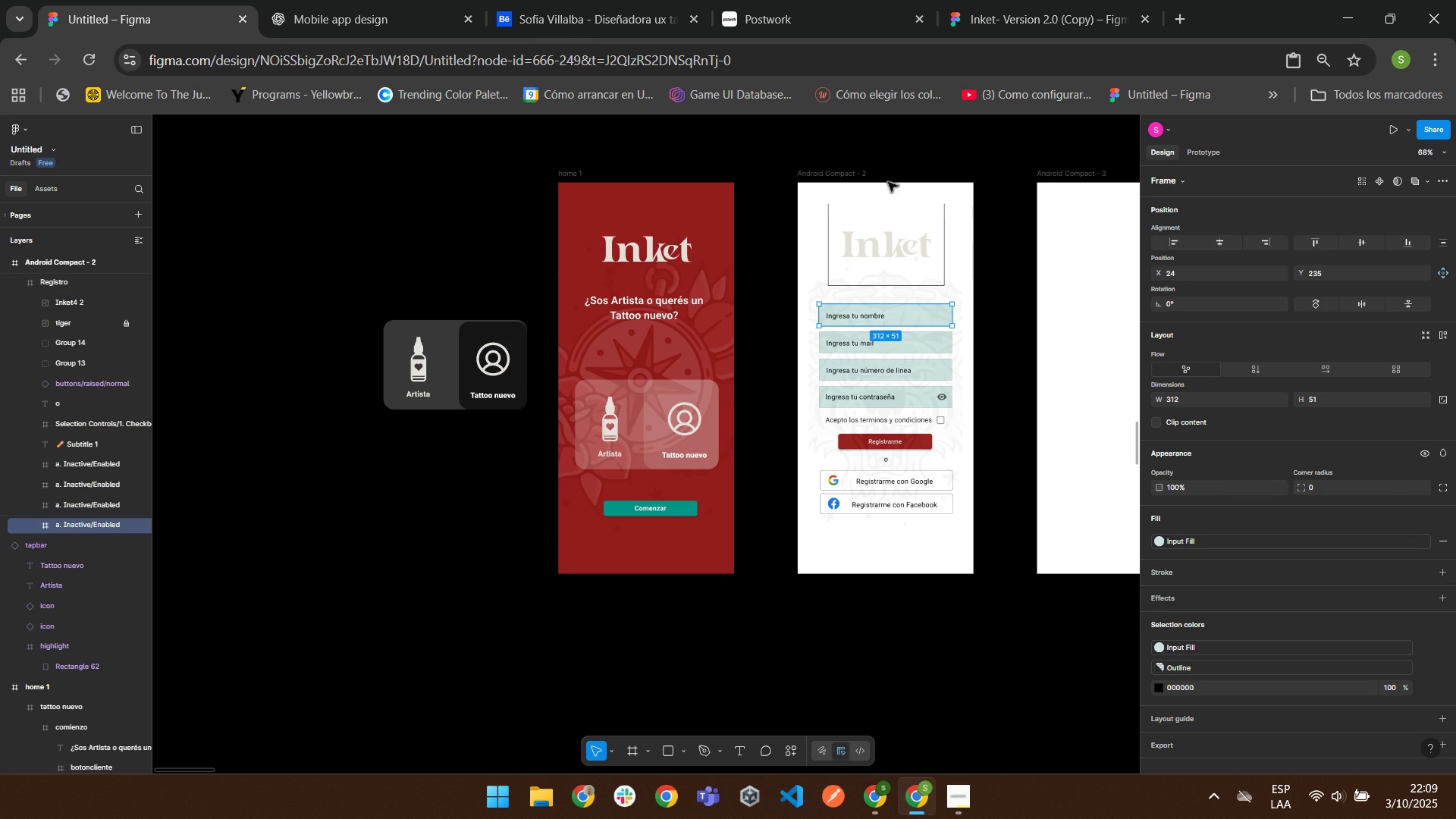 
left_click([873, 241])
 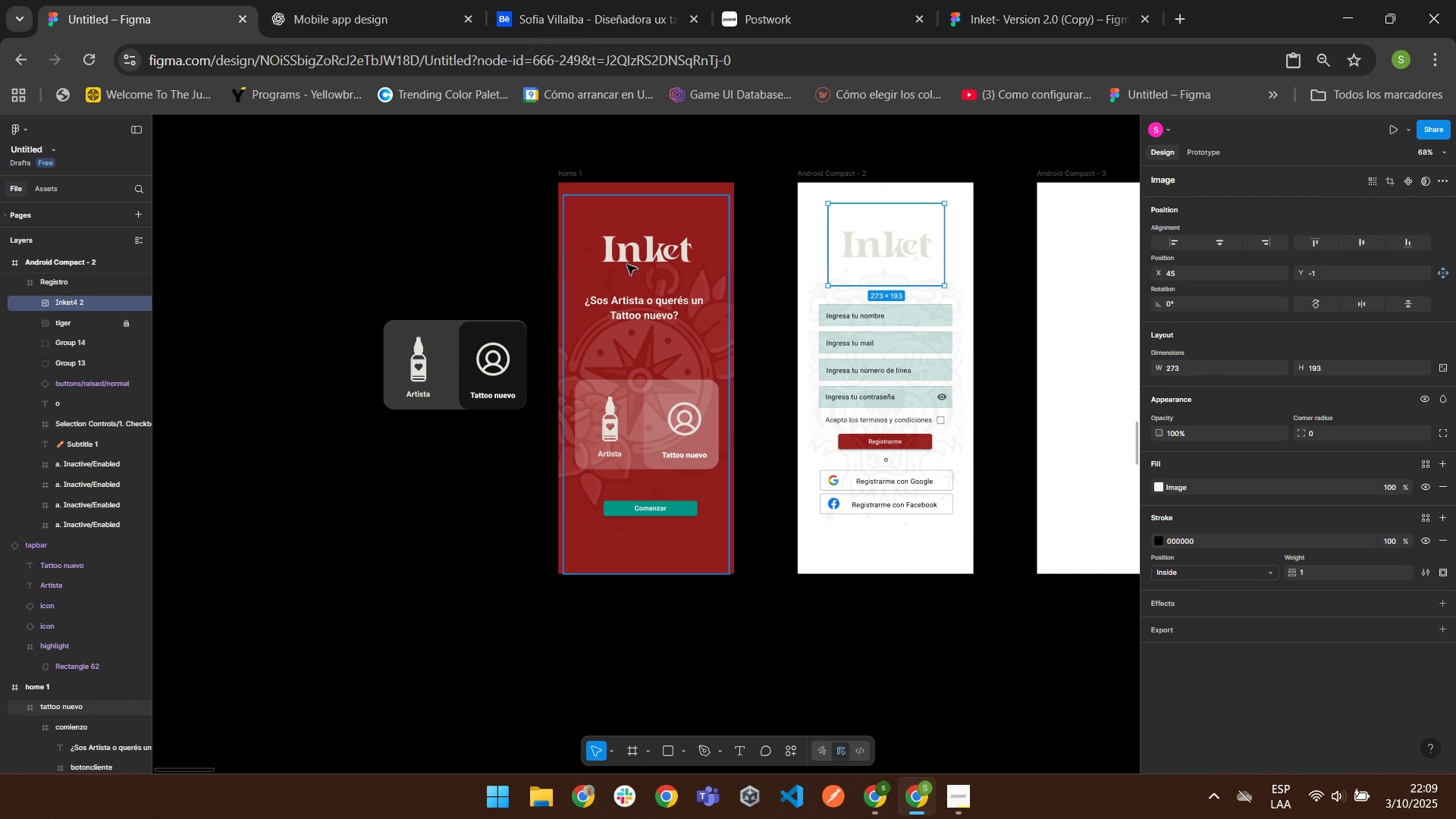 
left_click([632, 247])
 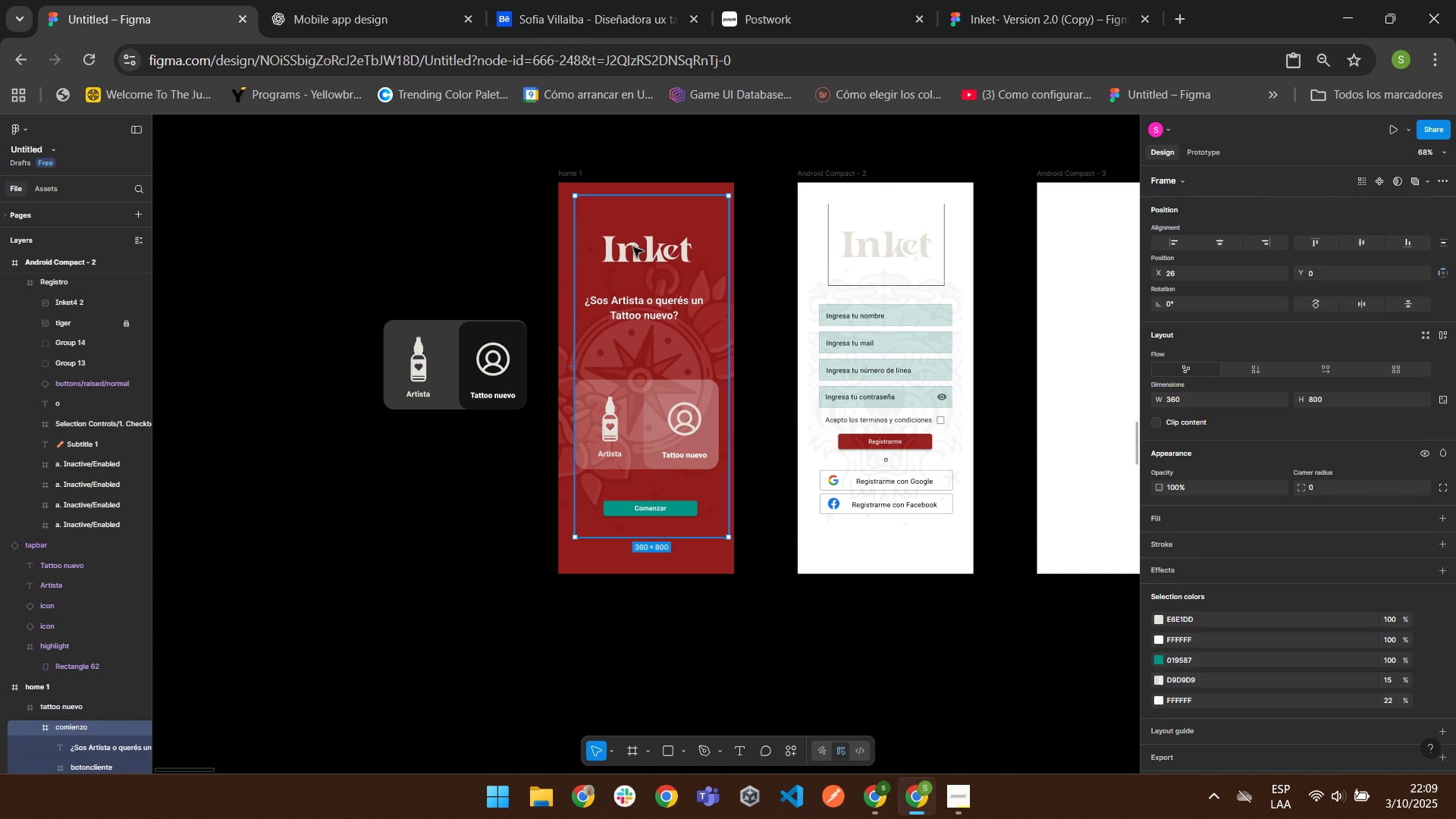 
triple_click([632, 246])
 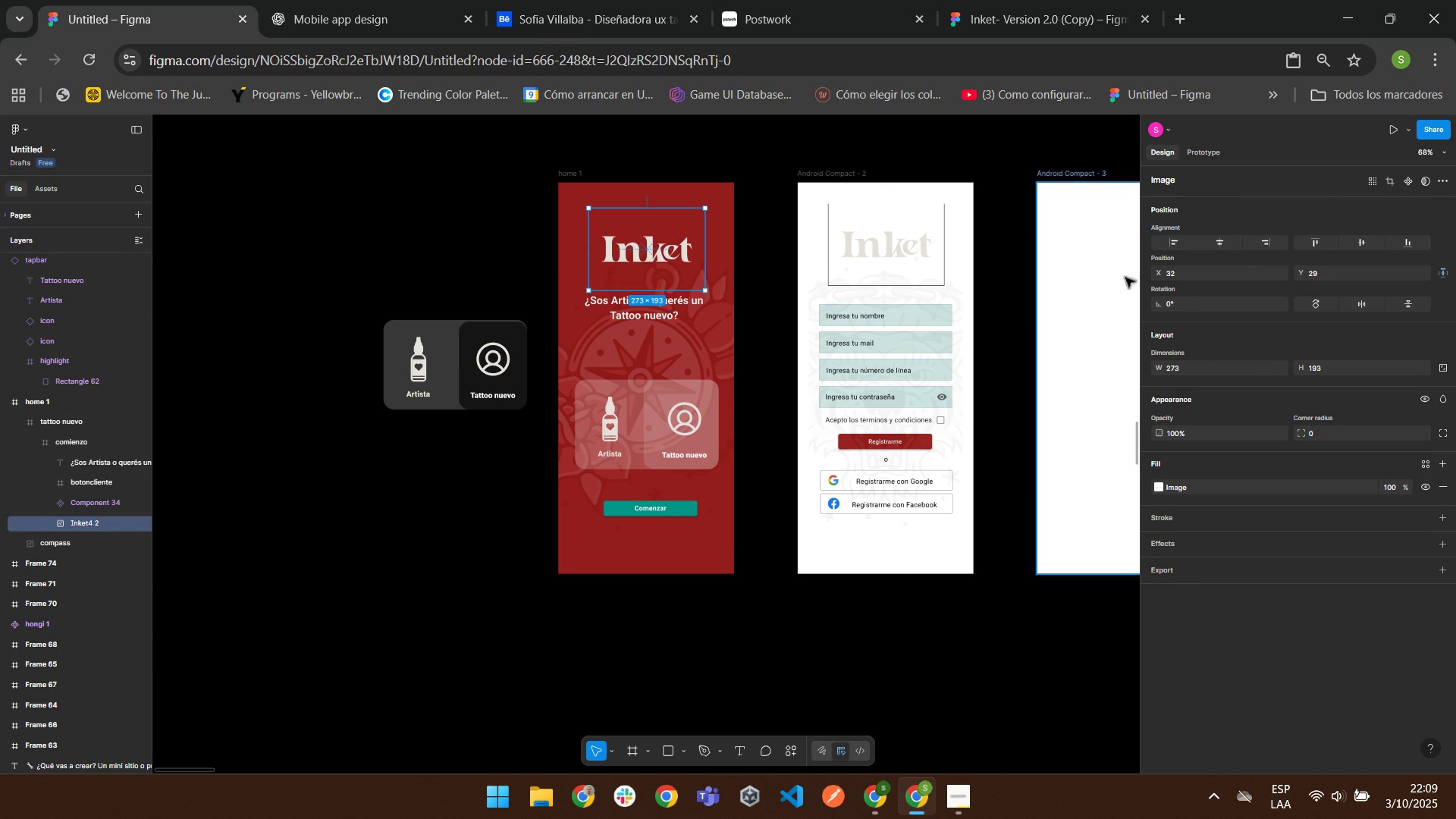 
left_click([1224, 240])
 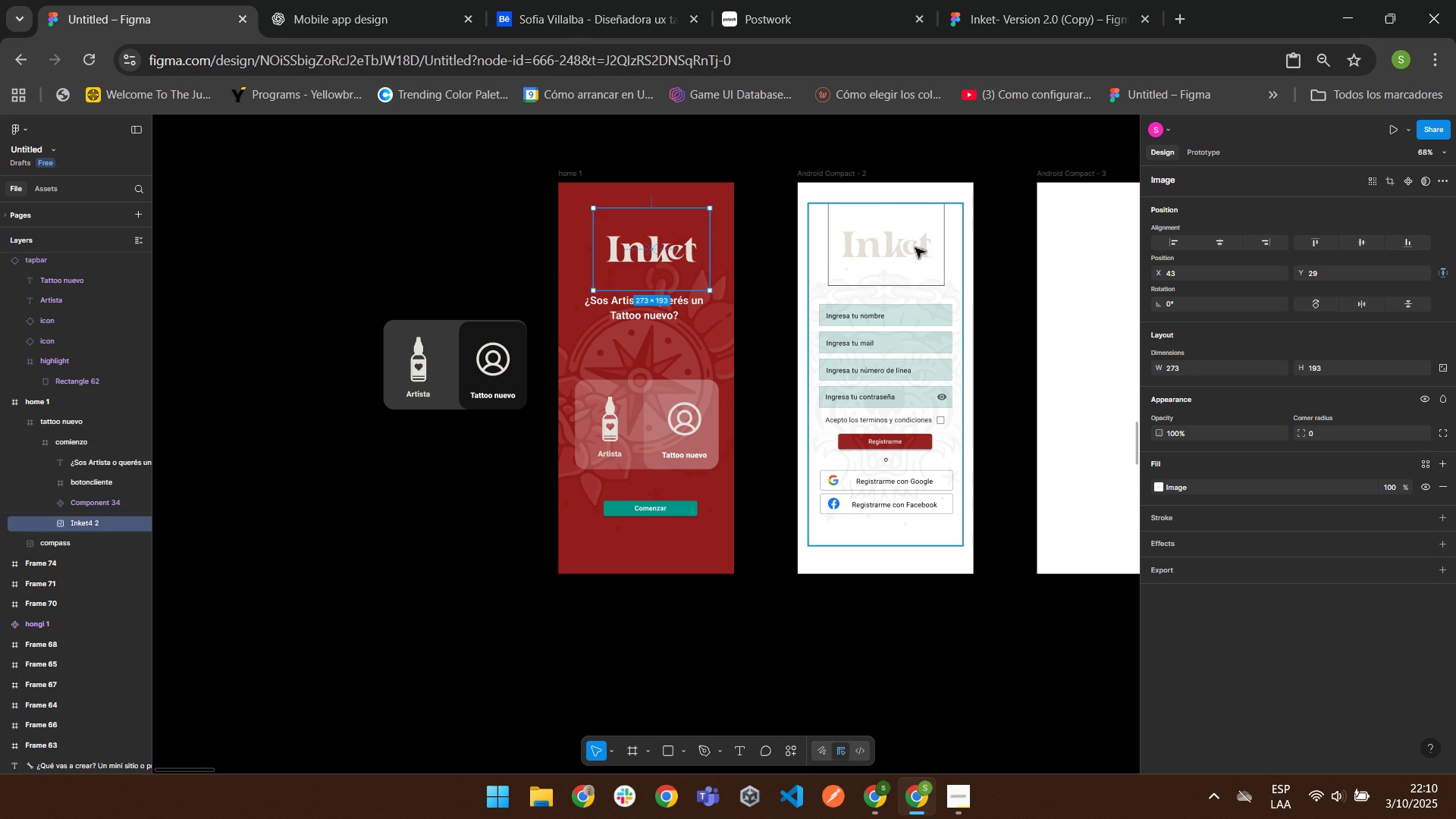 
double_click([901, 248])
 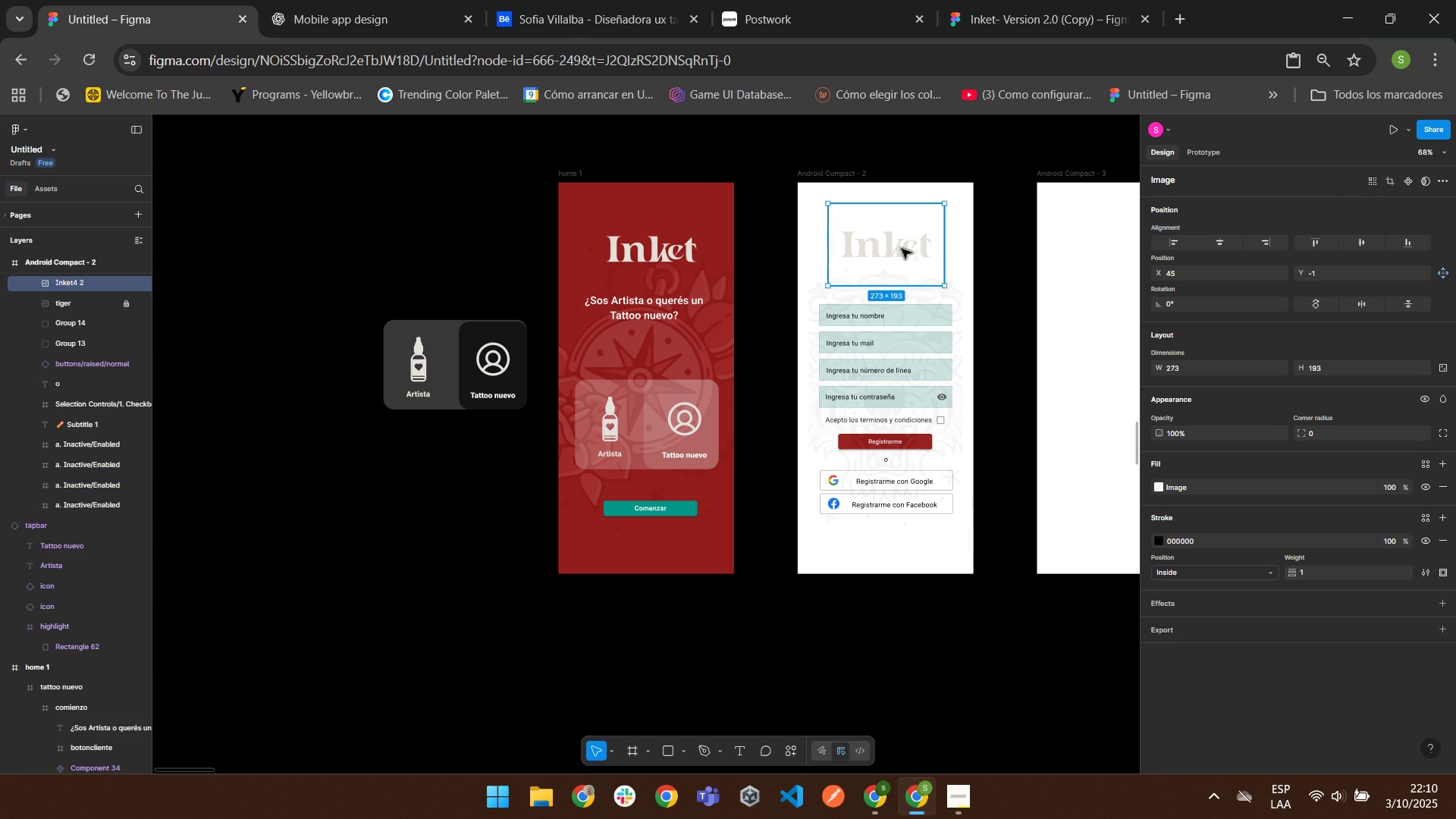 
triple_click([901, 248])
 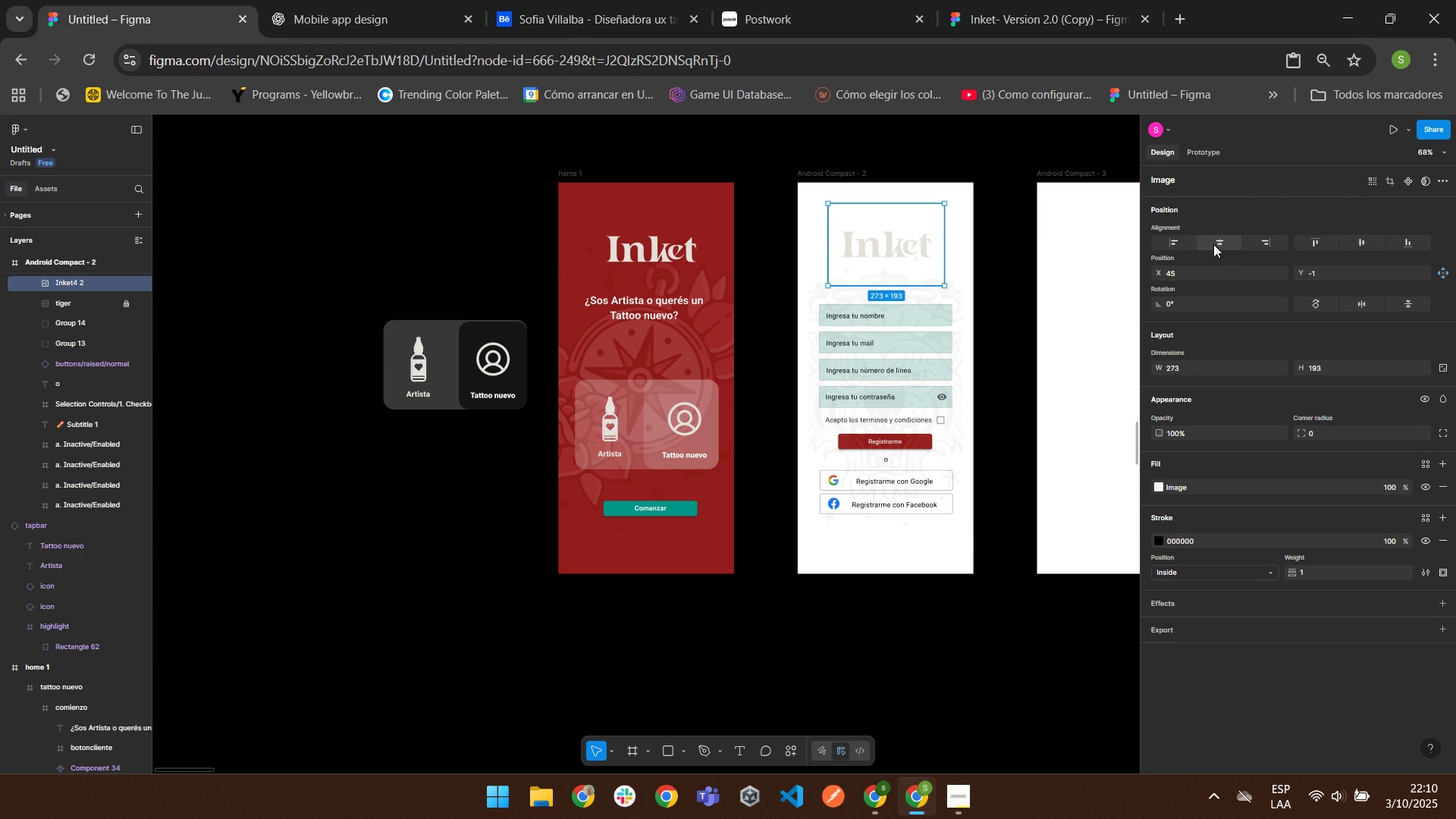 
left_click([1218, 244])
 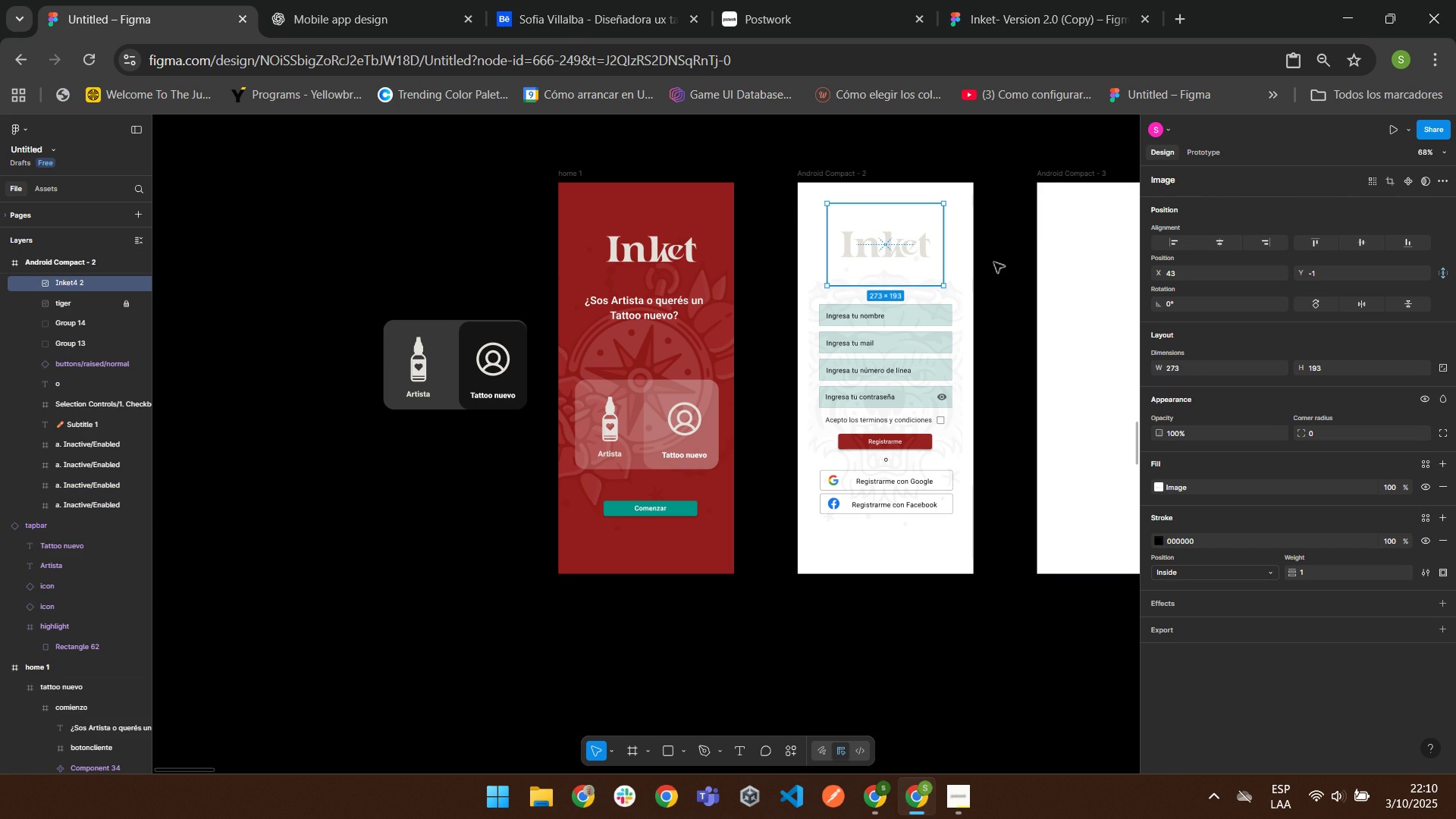 
left_click([1003, 251])
 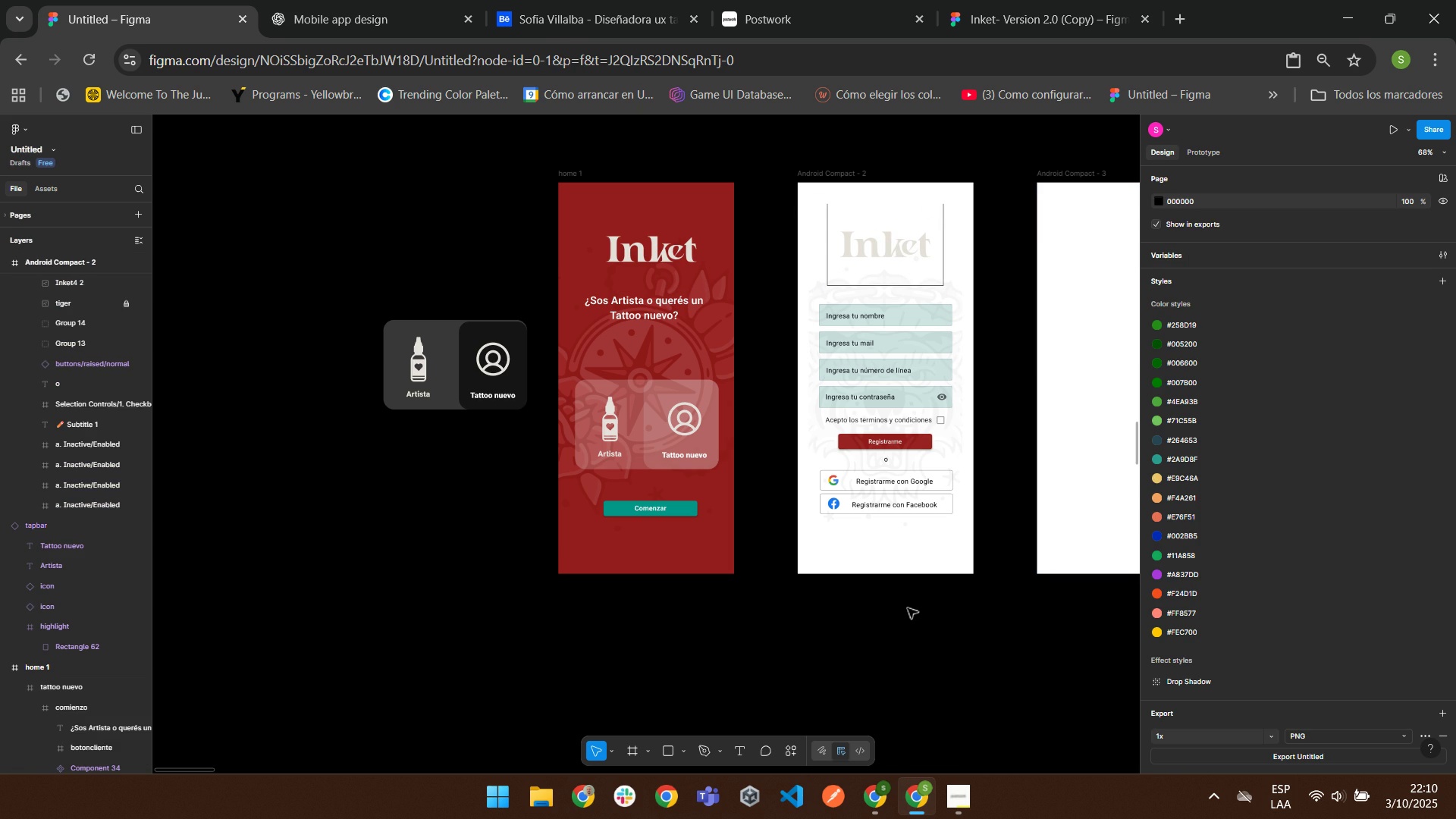 
left_click([909, 628])
 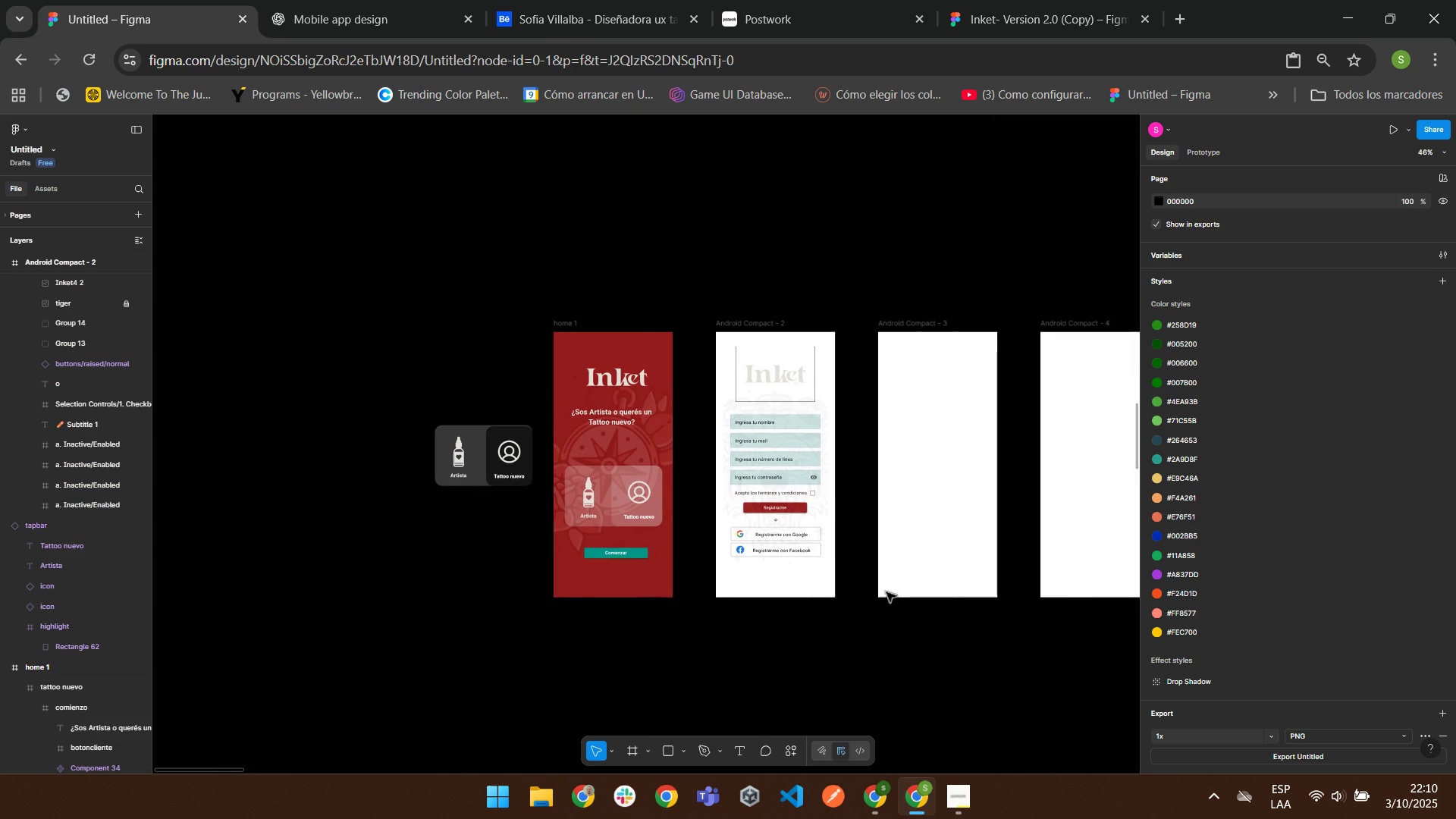 
mouse_move([647, 326])
 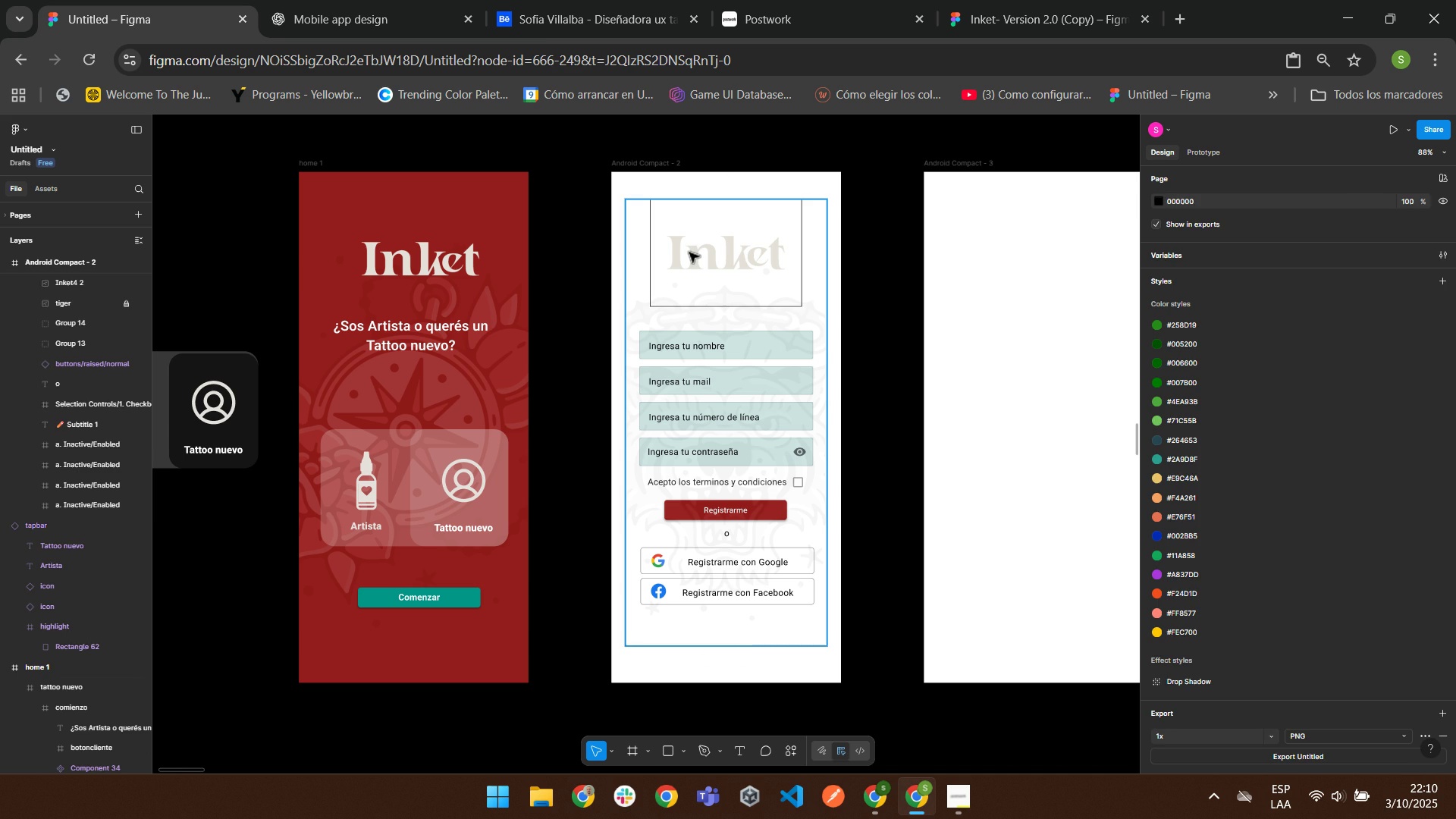 
double_click([689, 252])
 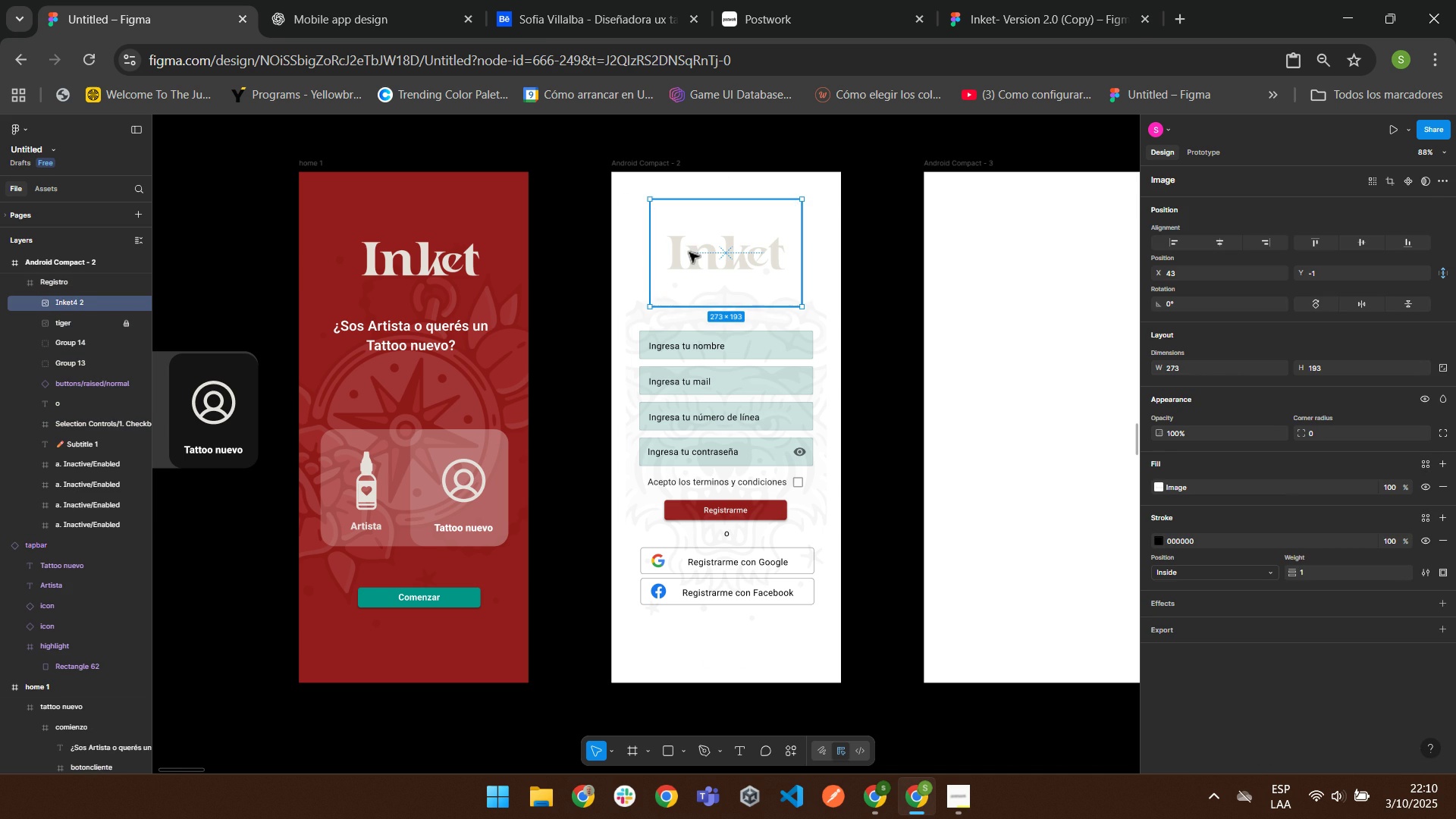 
triple_click([689, 252])
 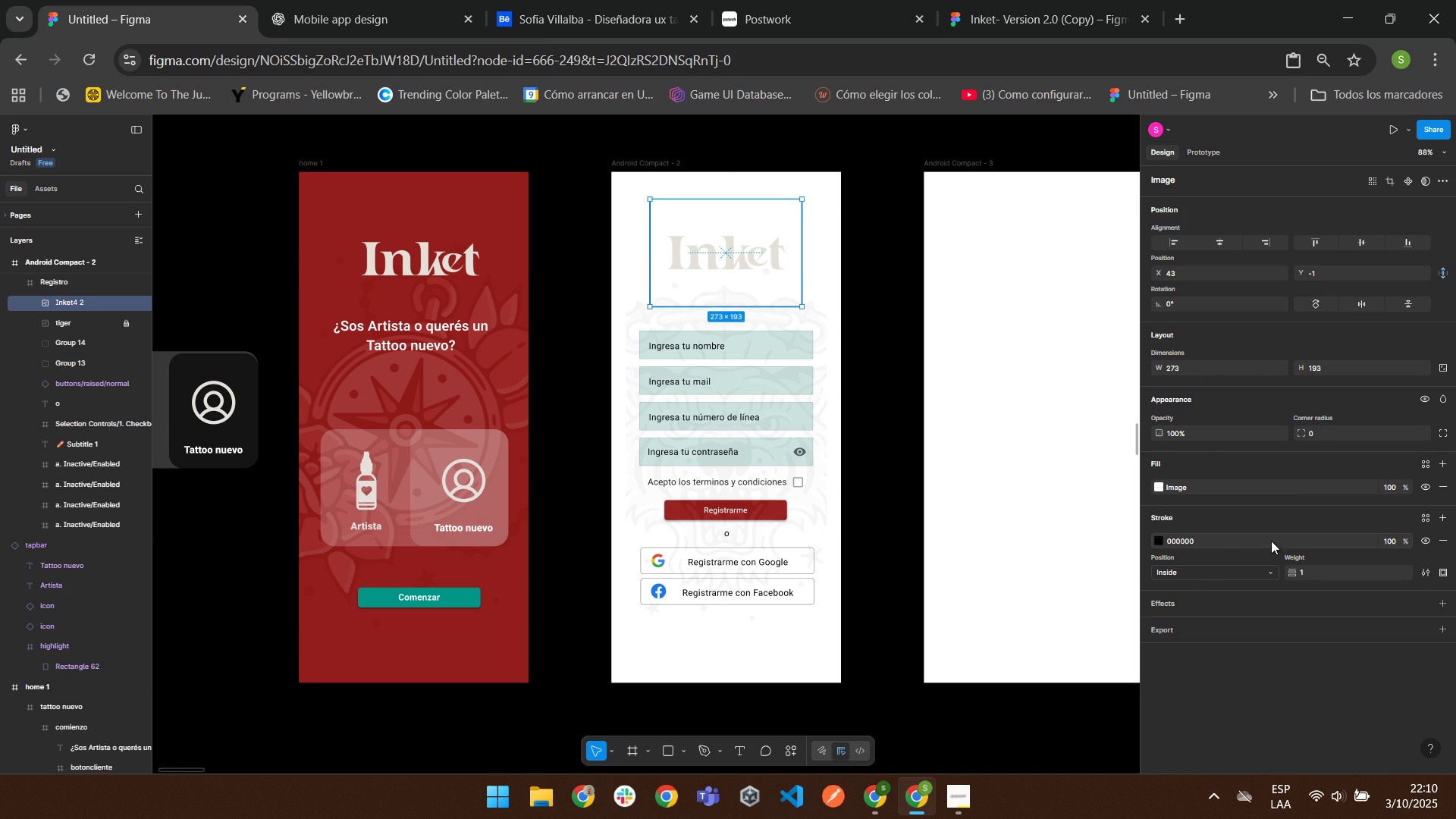 
wait(5.96)
 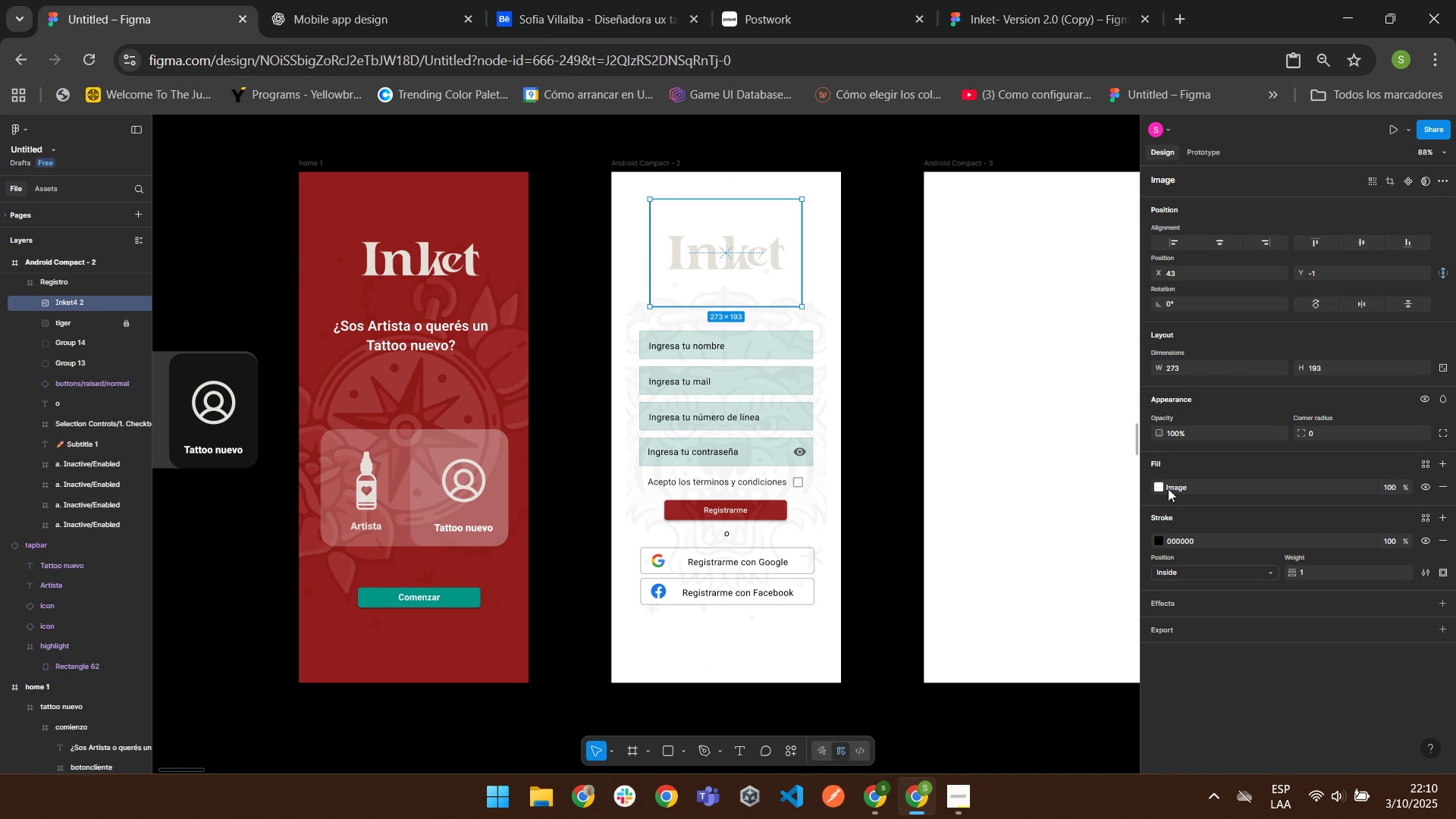 
left_click([1444, 538])
 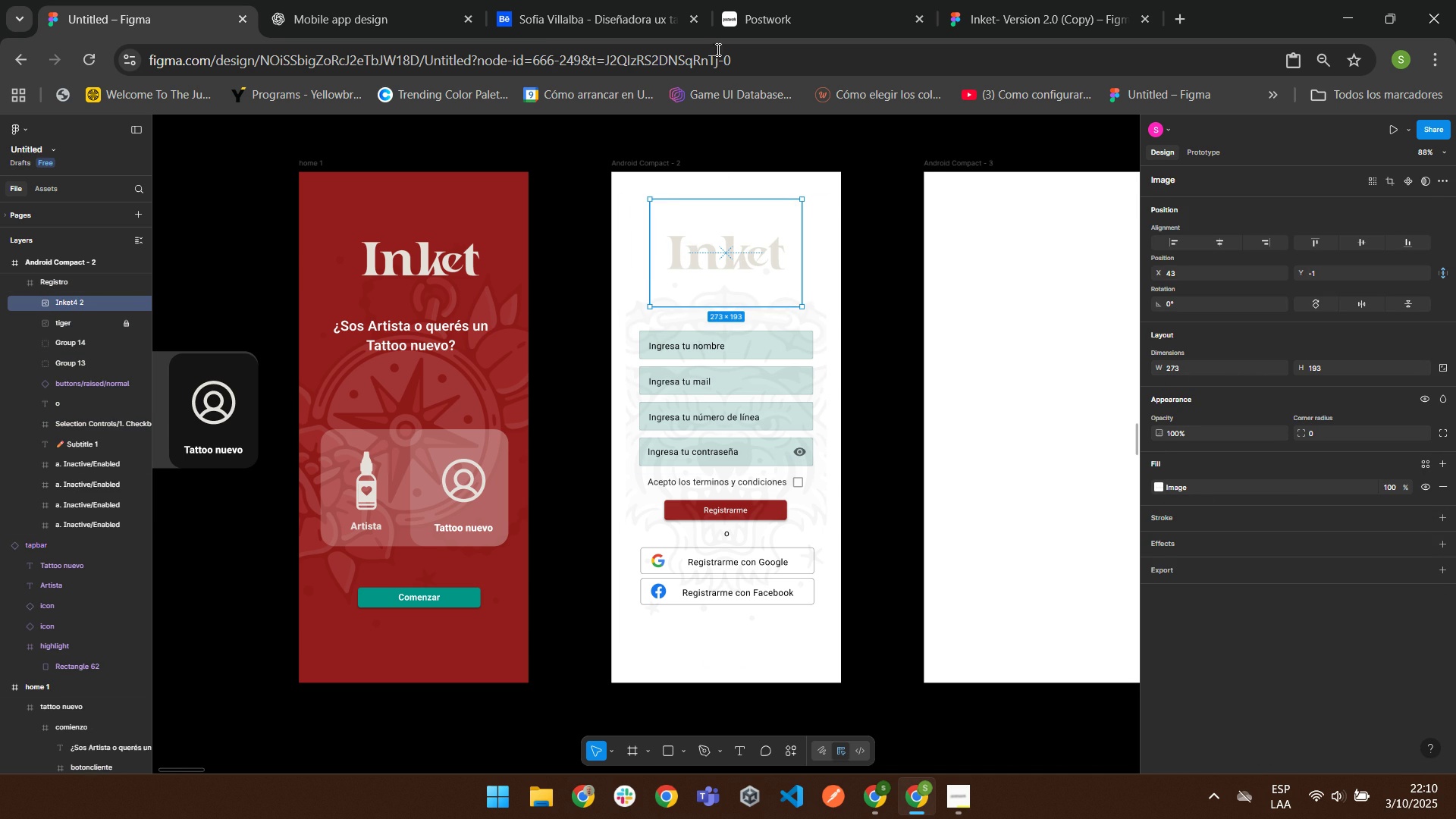 
left_click([997, 0])
 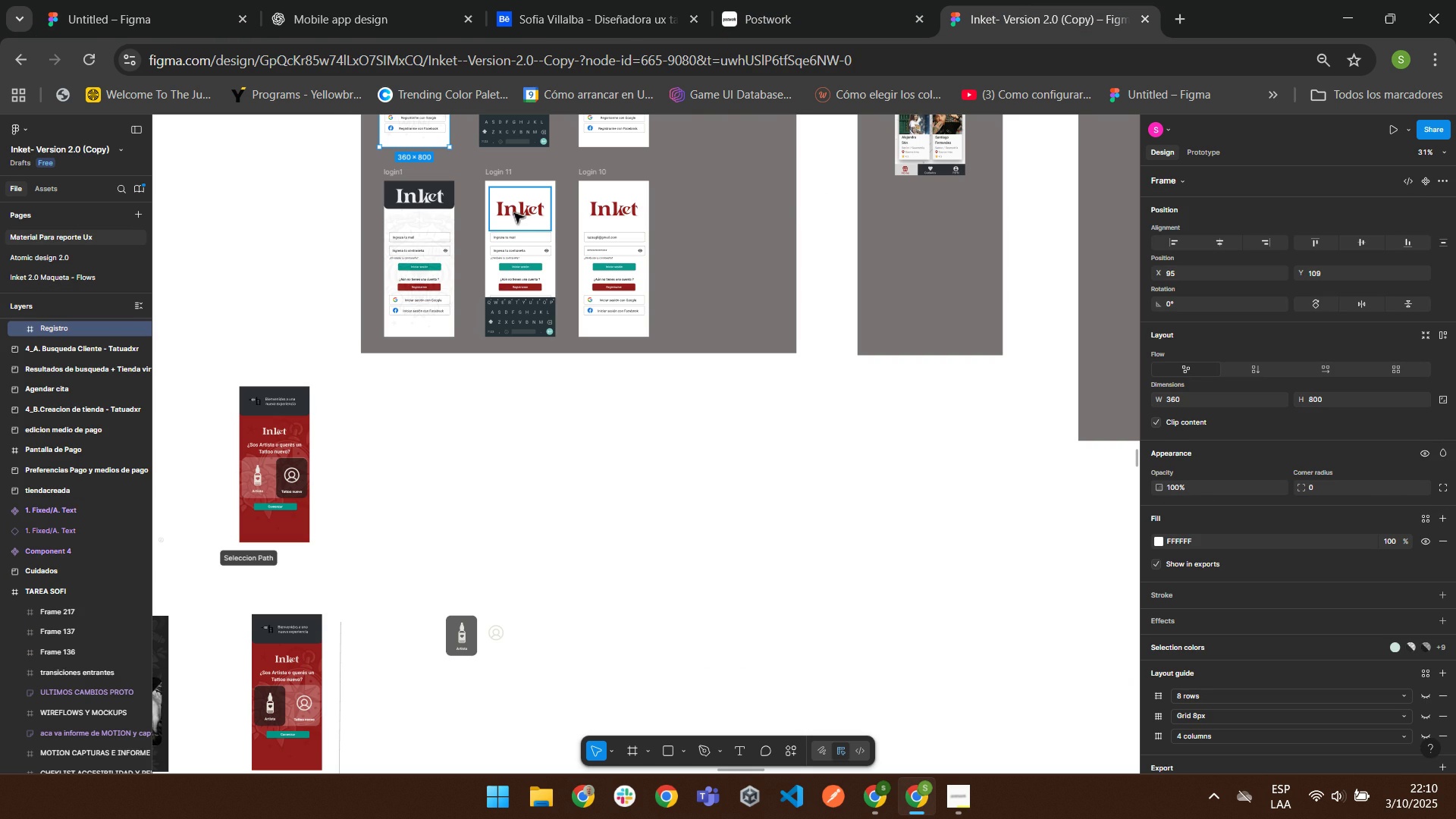 
right_click([513, 212])
 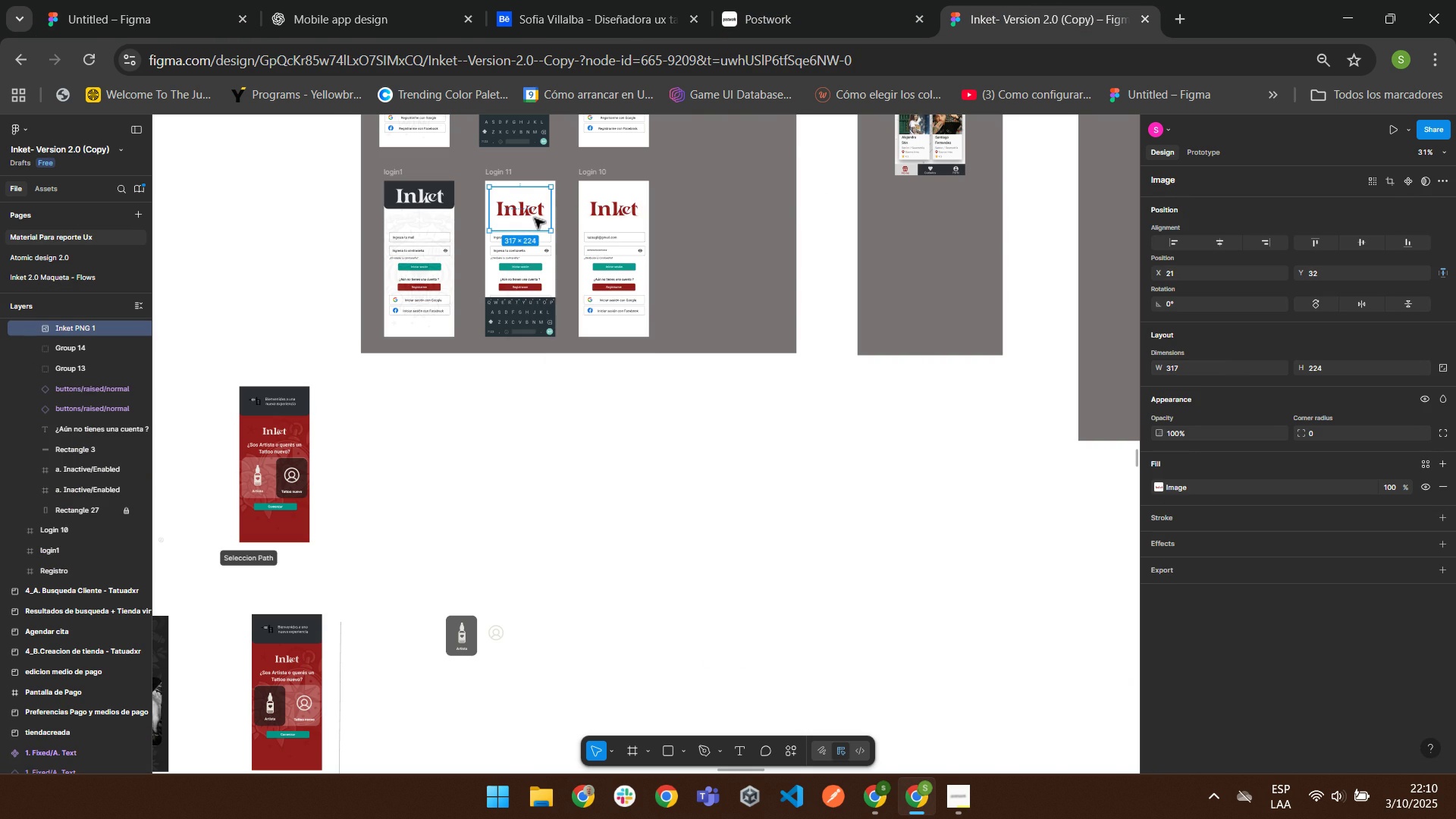 
left_click([534, 218])
 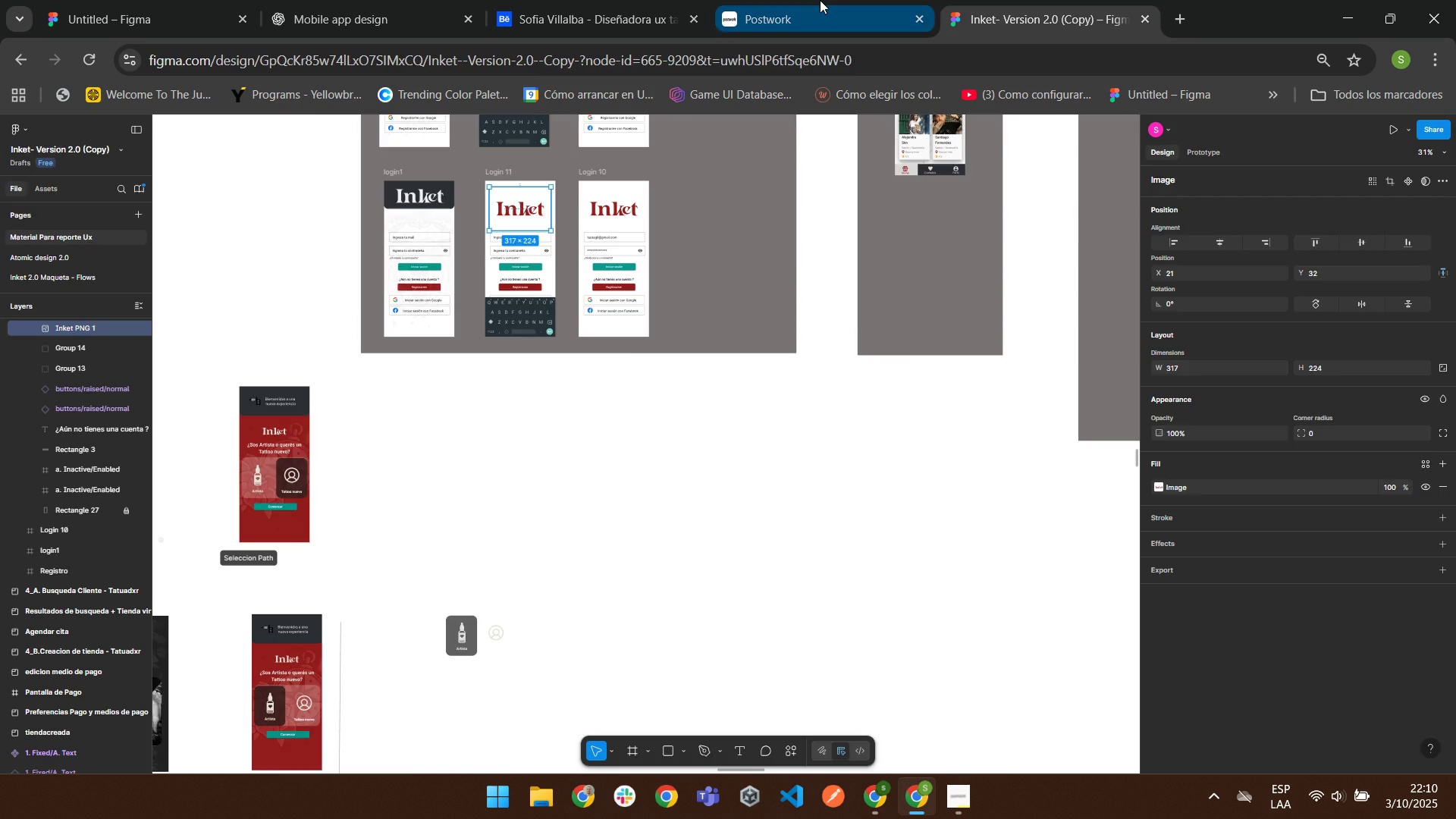 
left_click([820, 0])